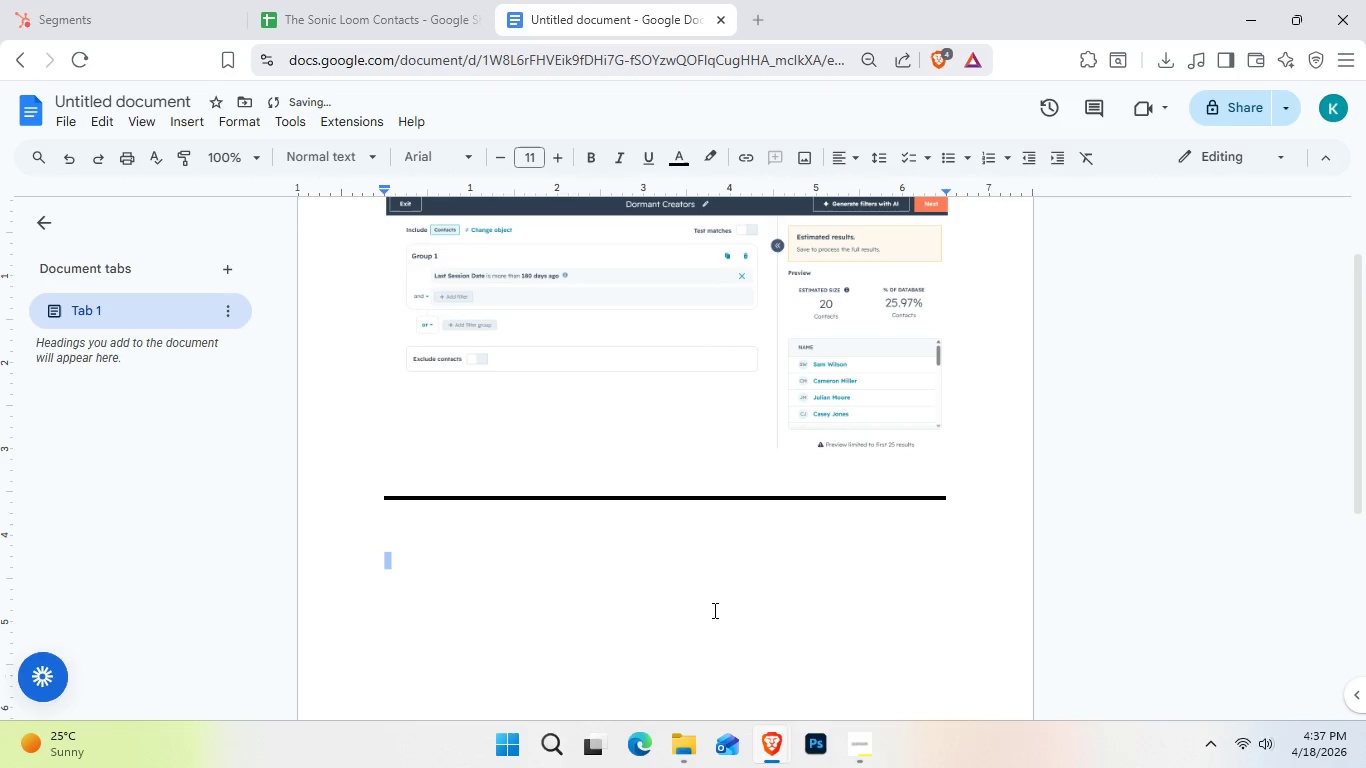 
left_click([513, 579])
 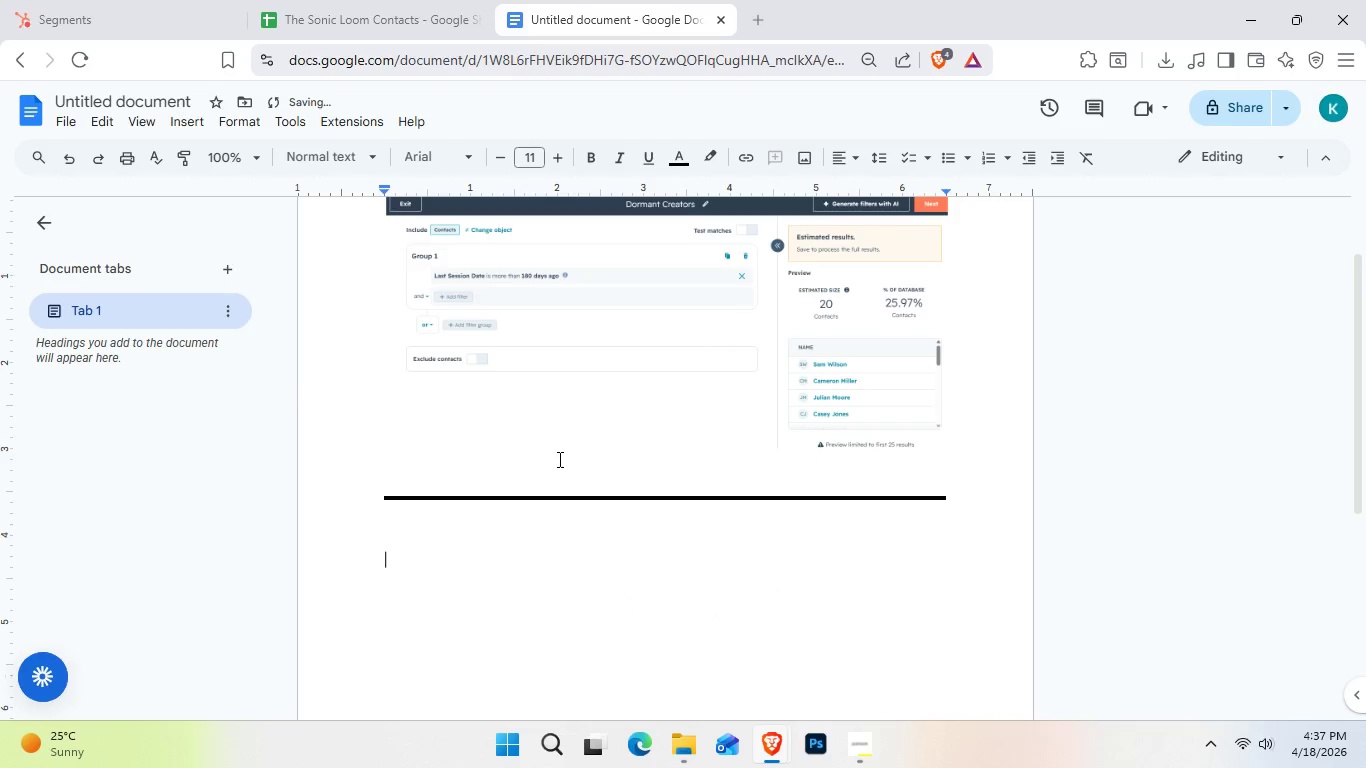 
scroll: coordinate [565, 467], scroll_direction: up, amount: 1.0
 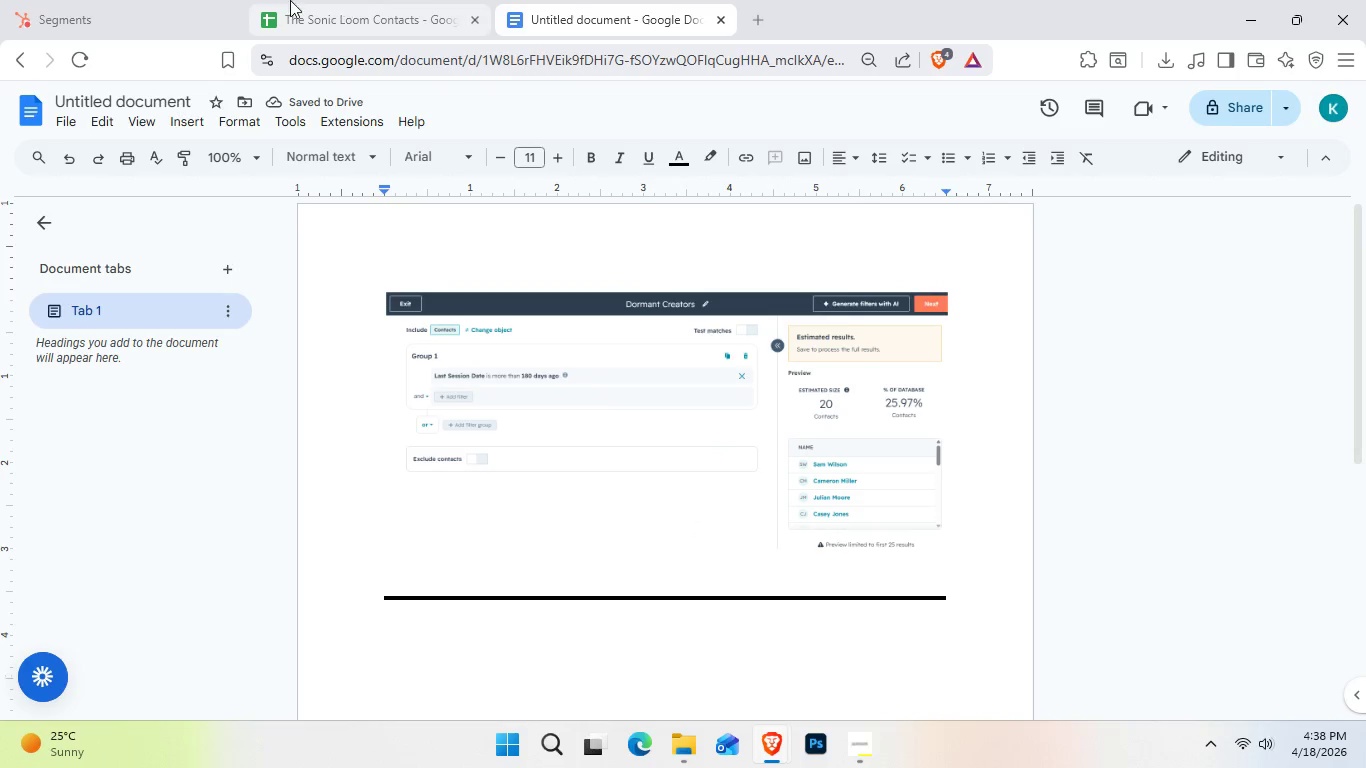 
left_click([314, 0])
 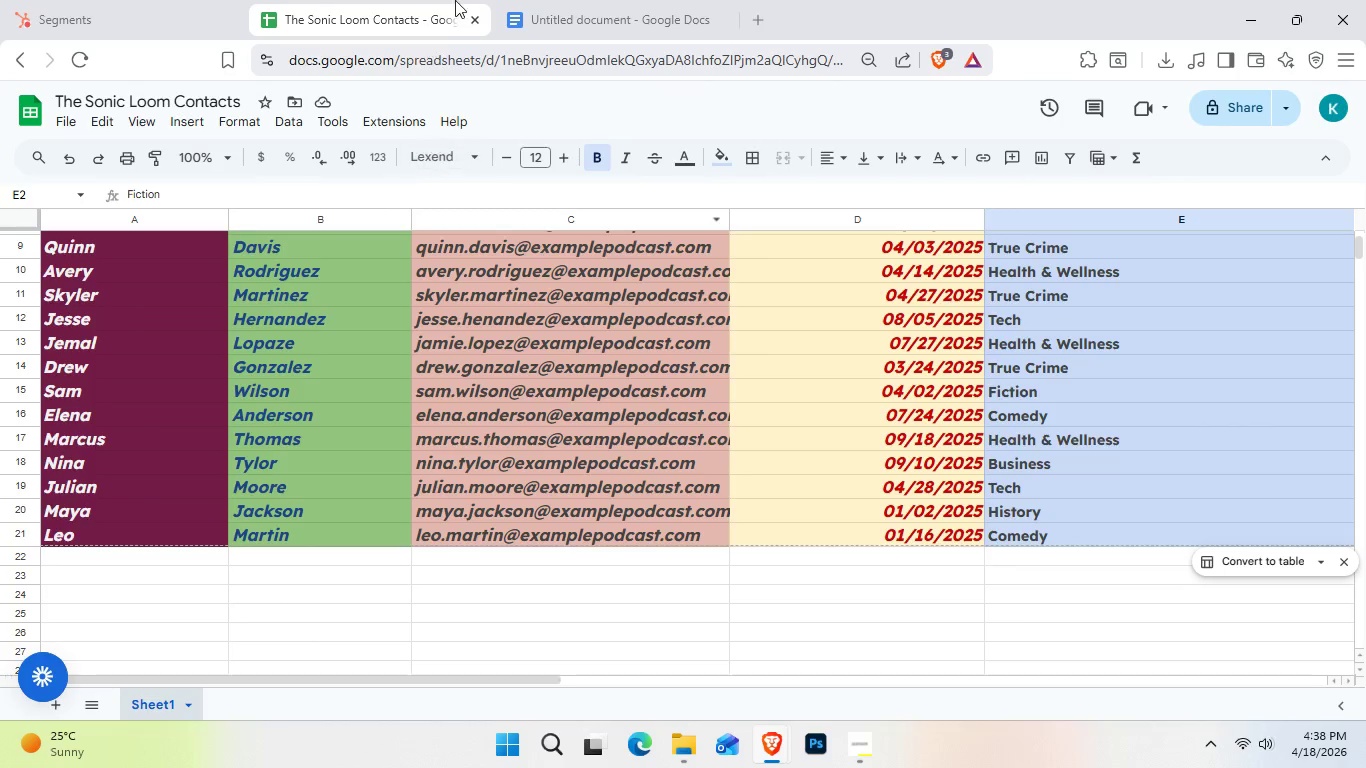 
left_click([525, 0])
 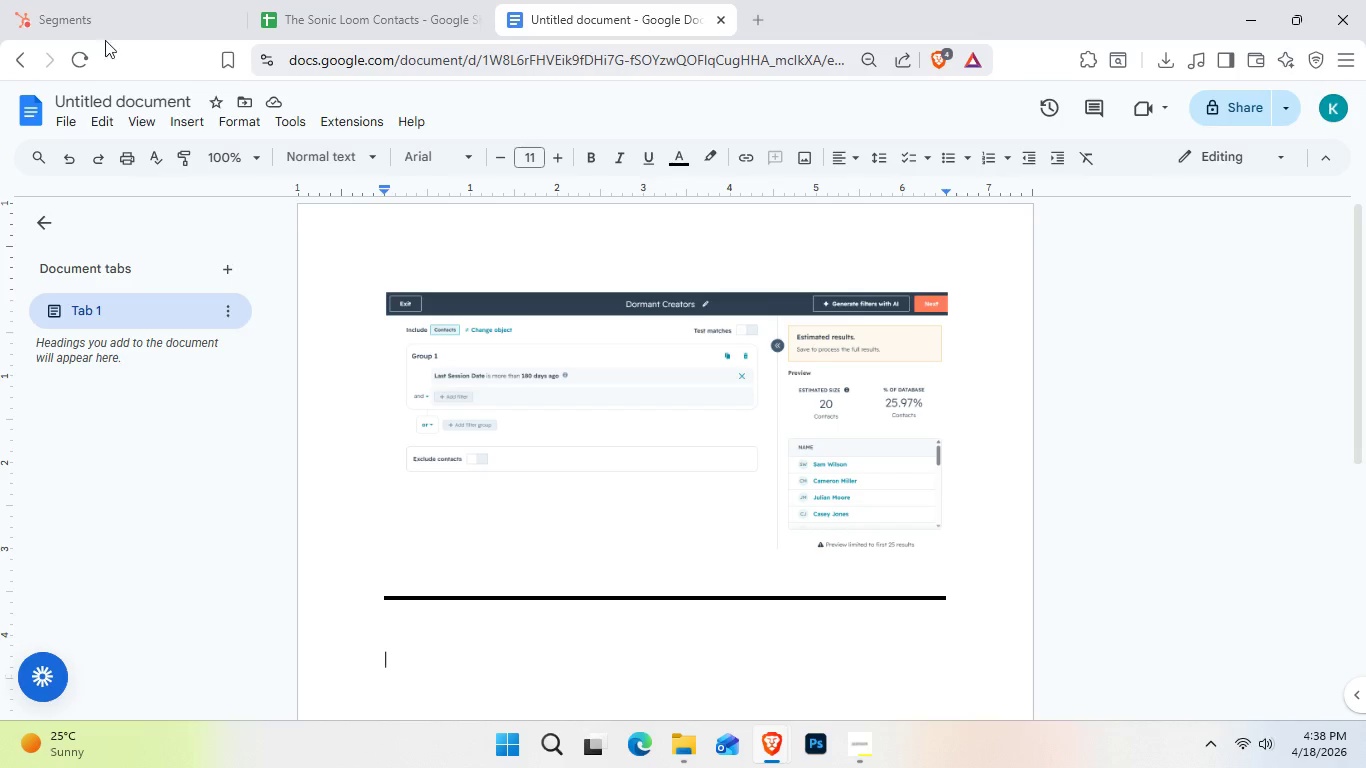 
left_click([49, 0])
 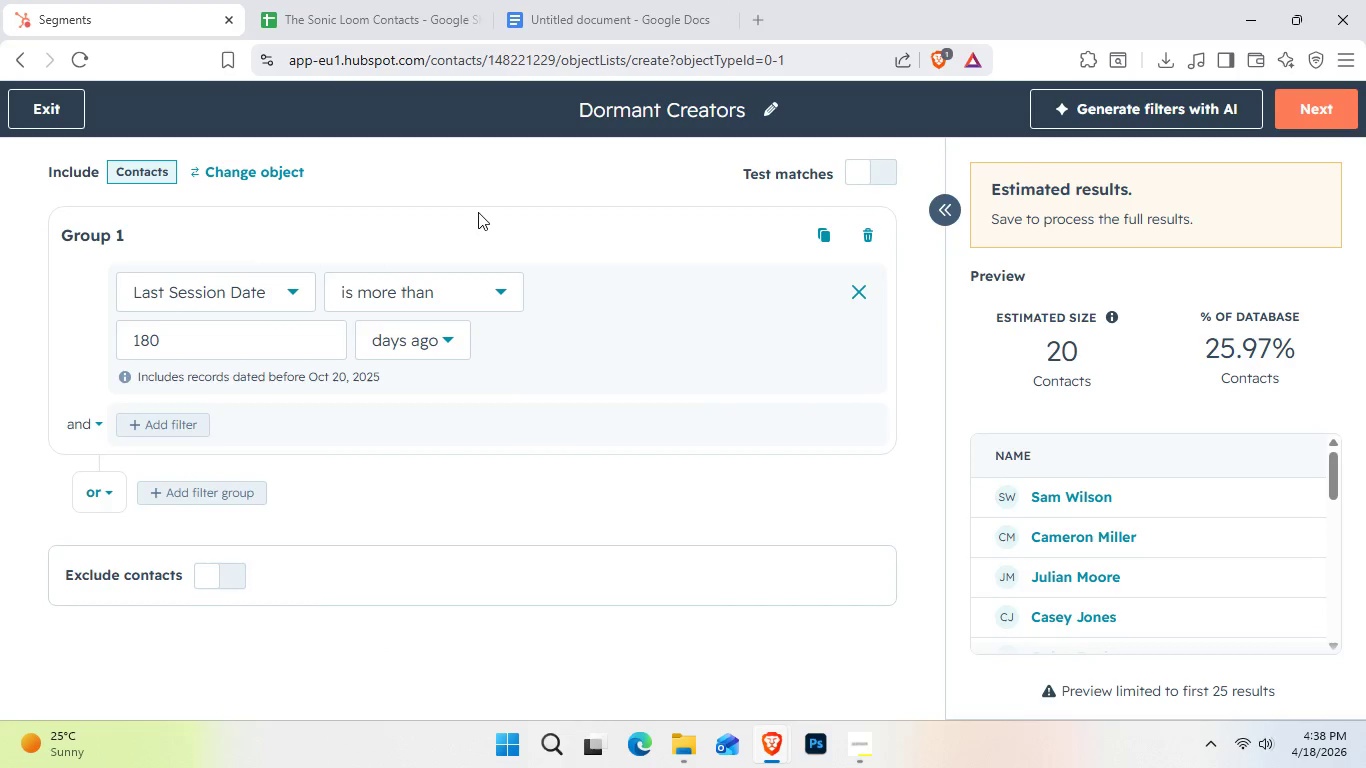 
left_click([437, 0])
 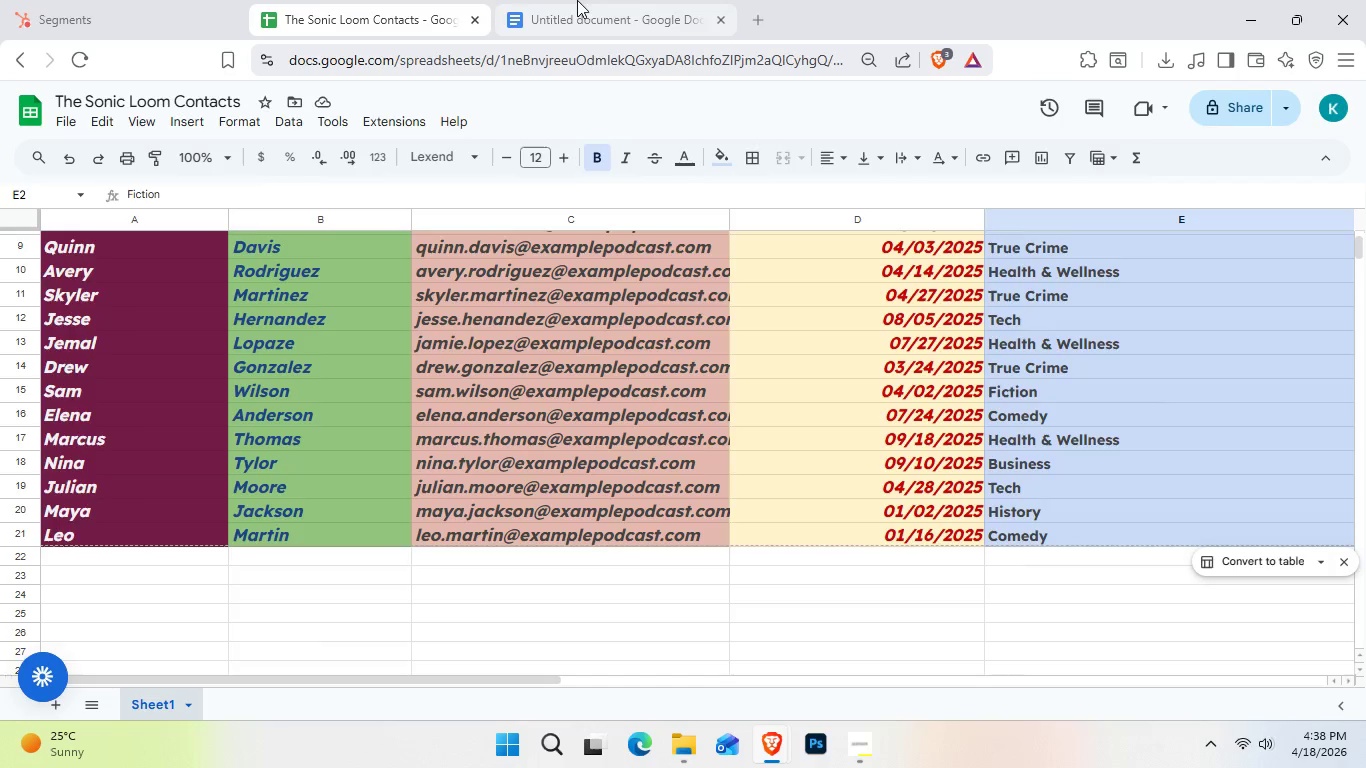 
left_click([577, 0])
 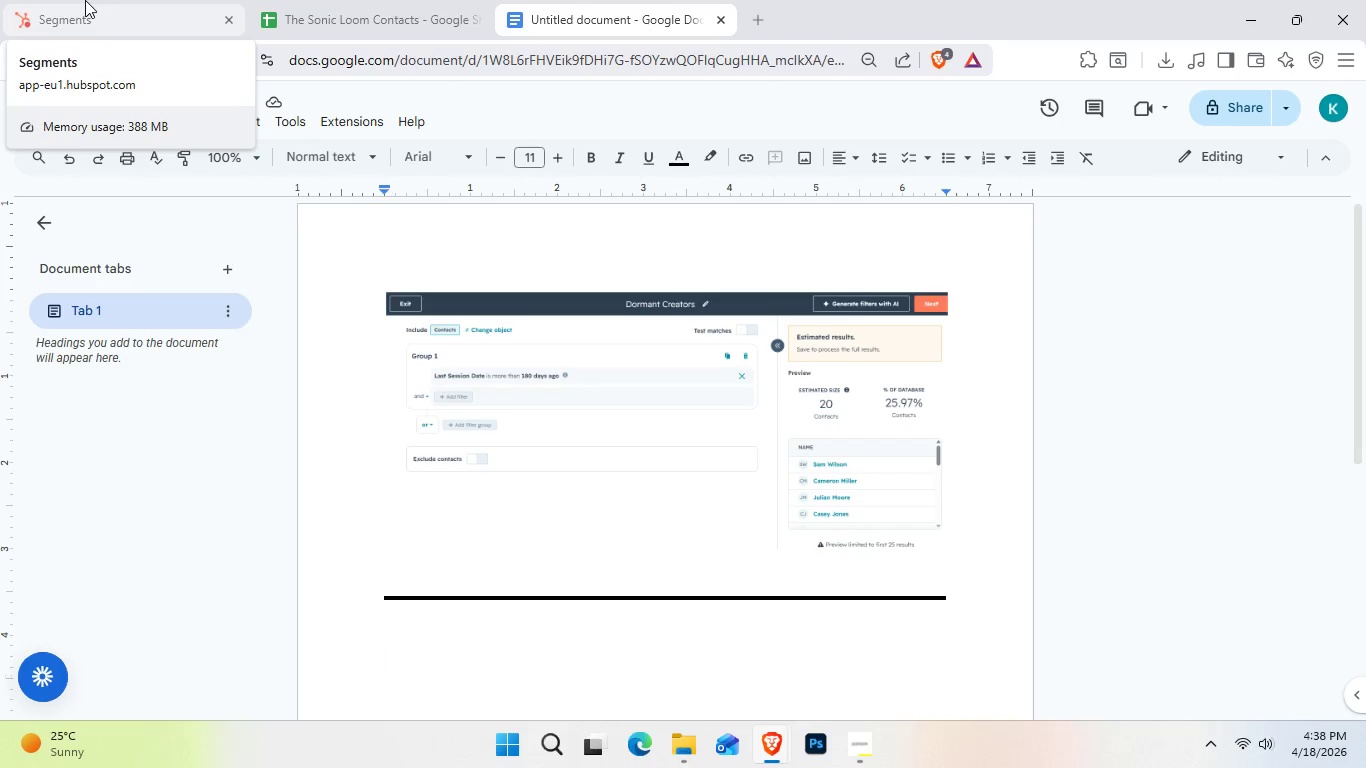 
wait(7.69)
 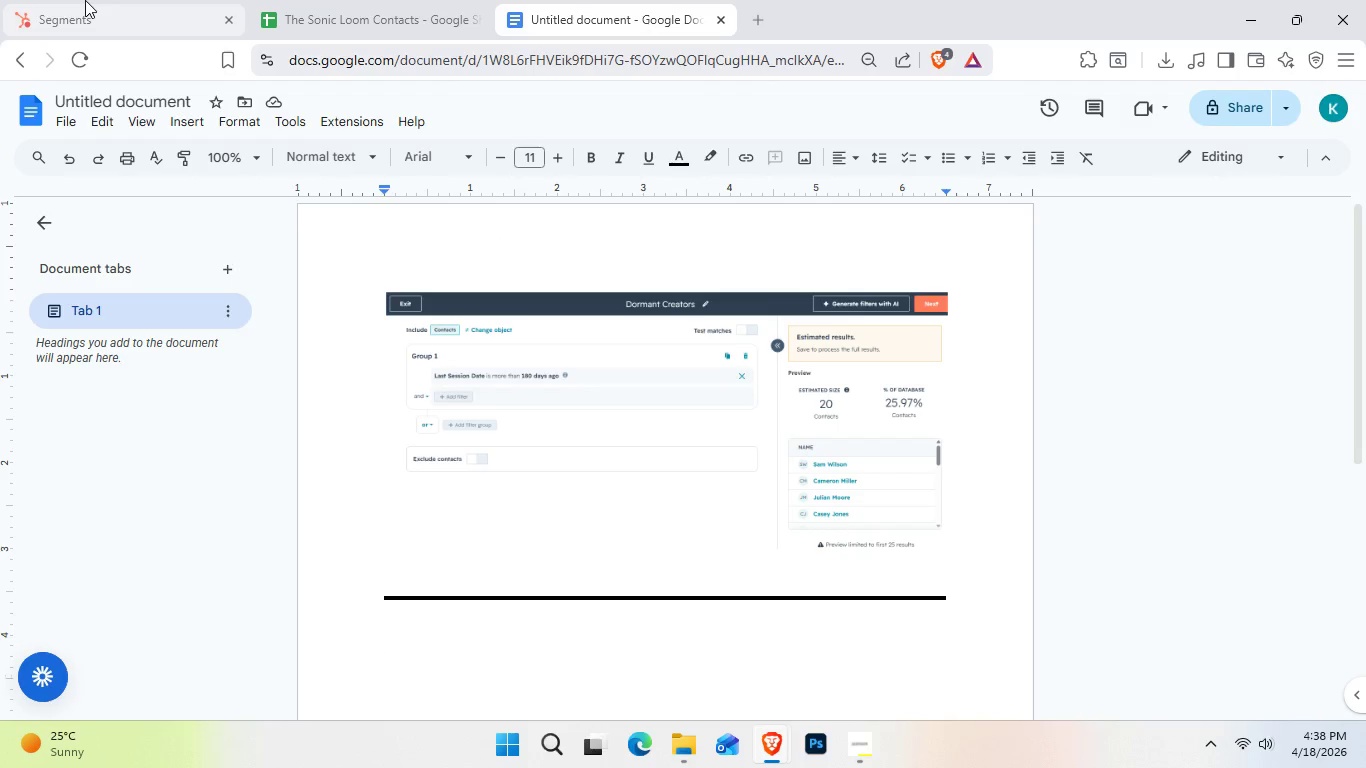 
left_click([85, 0])
 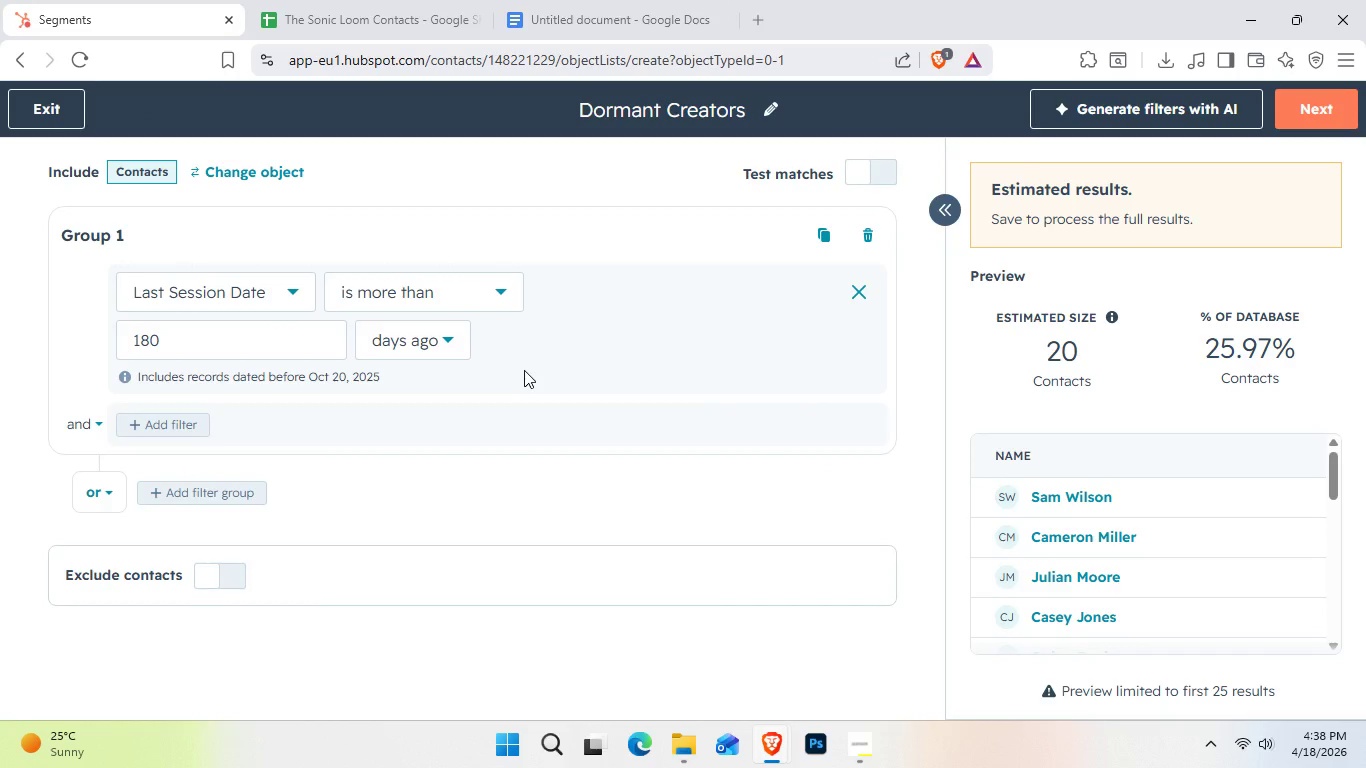 
key(Control+Shift+S)
 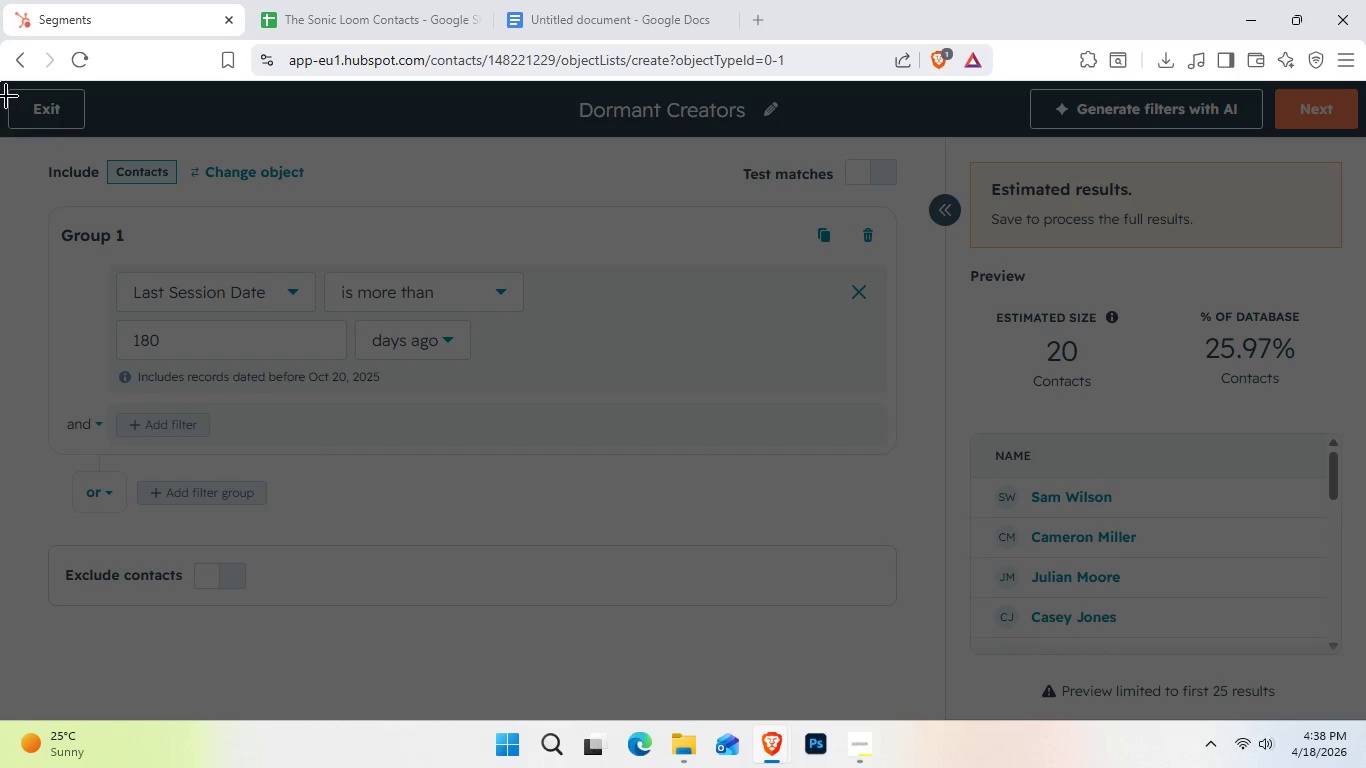 
left_click_drag(start_coordinate=[5, 91], to_coordinate=[1361, 706])
 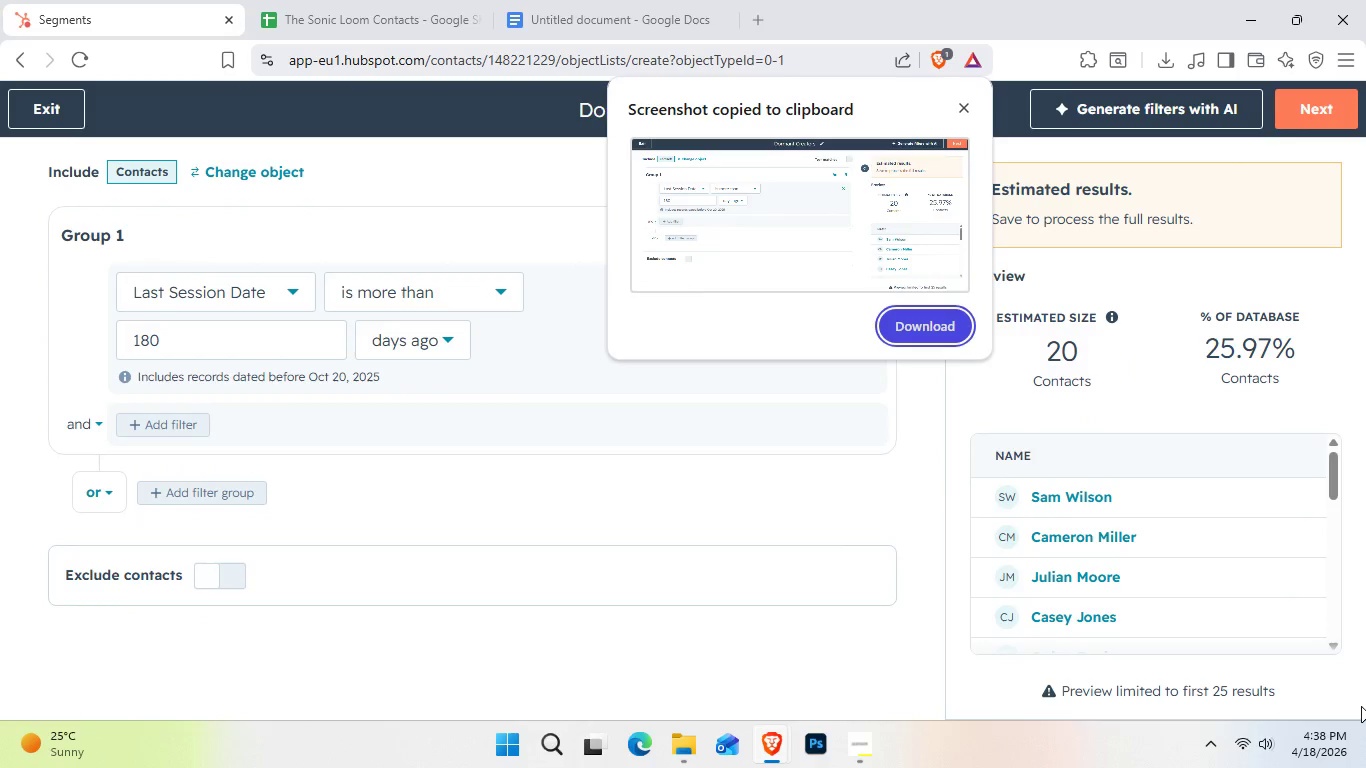 
key(Control+C)
 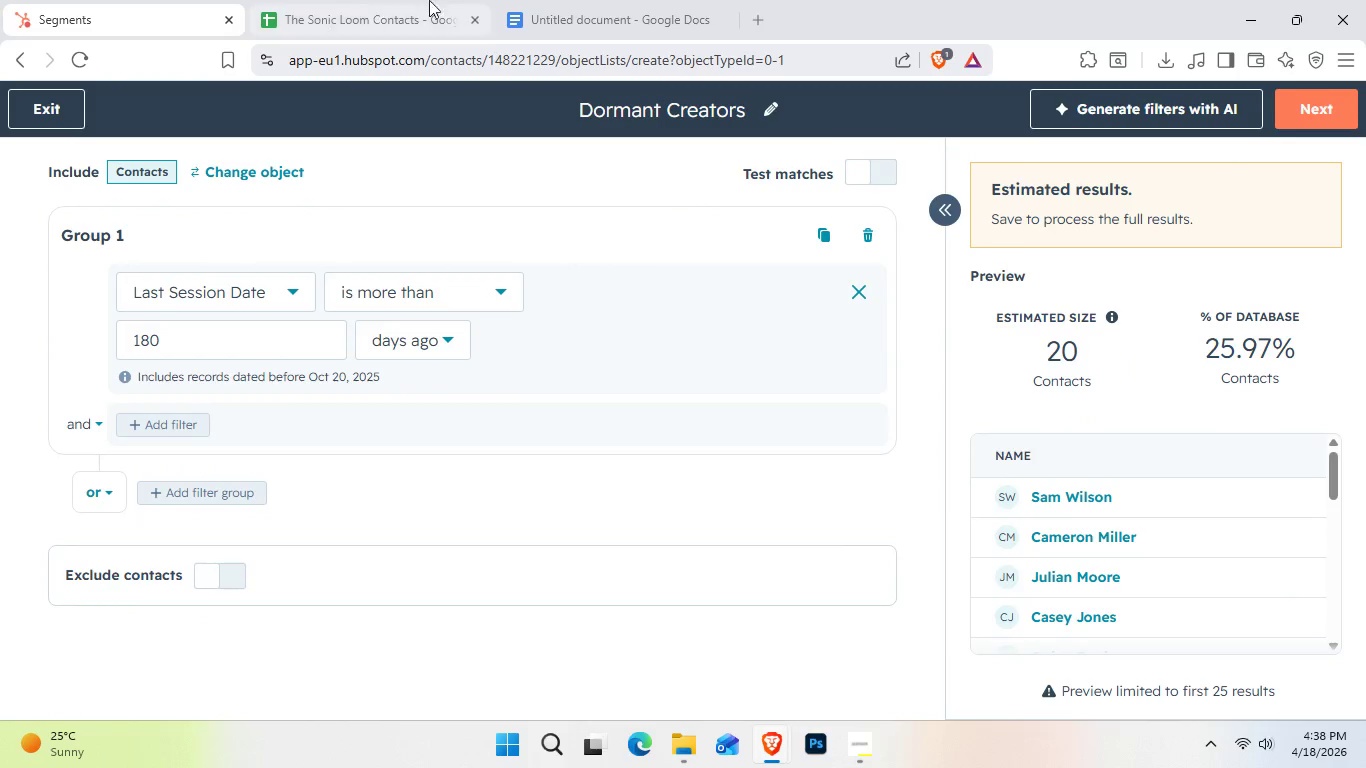 
left_click([598, 0])
 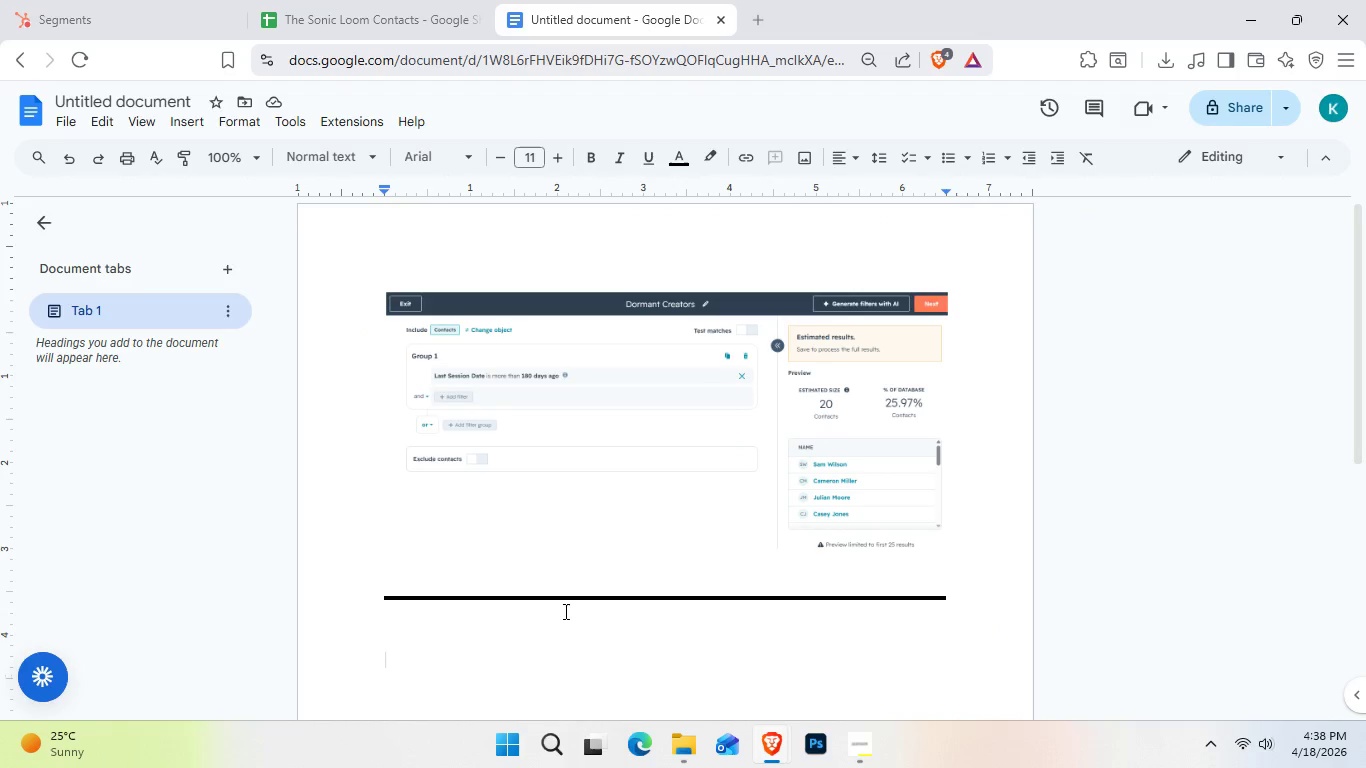 
key(Enter)
 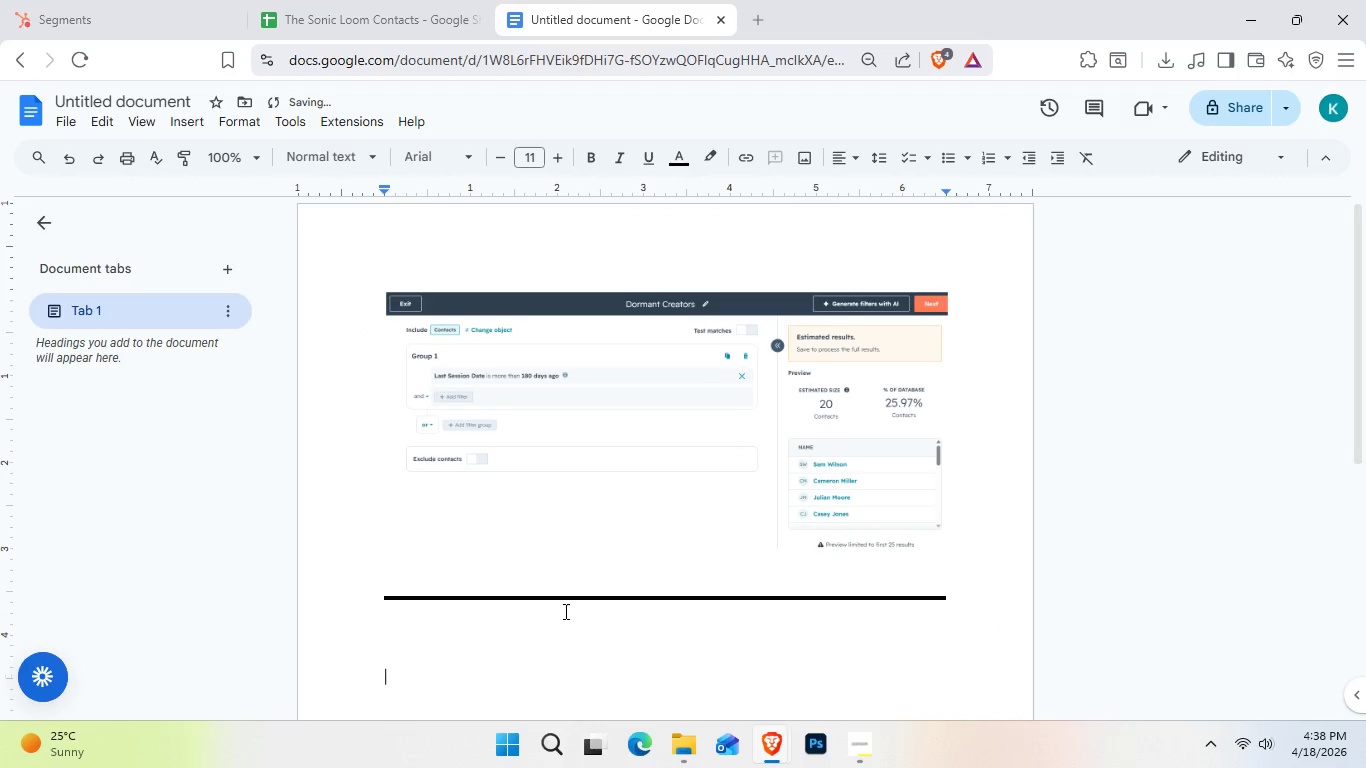 
key(Enter)
 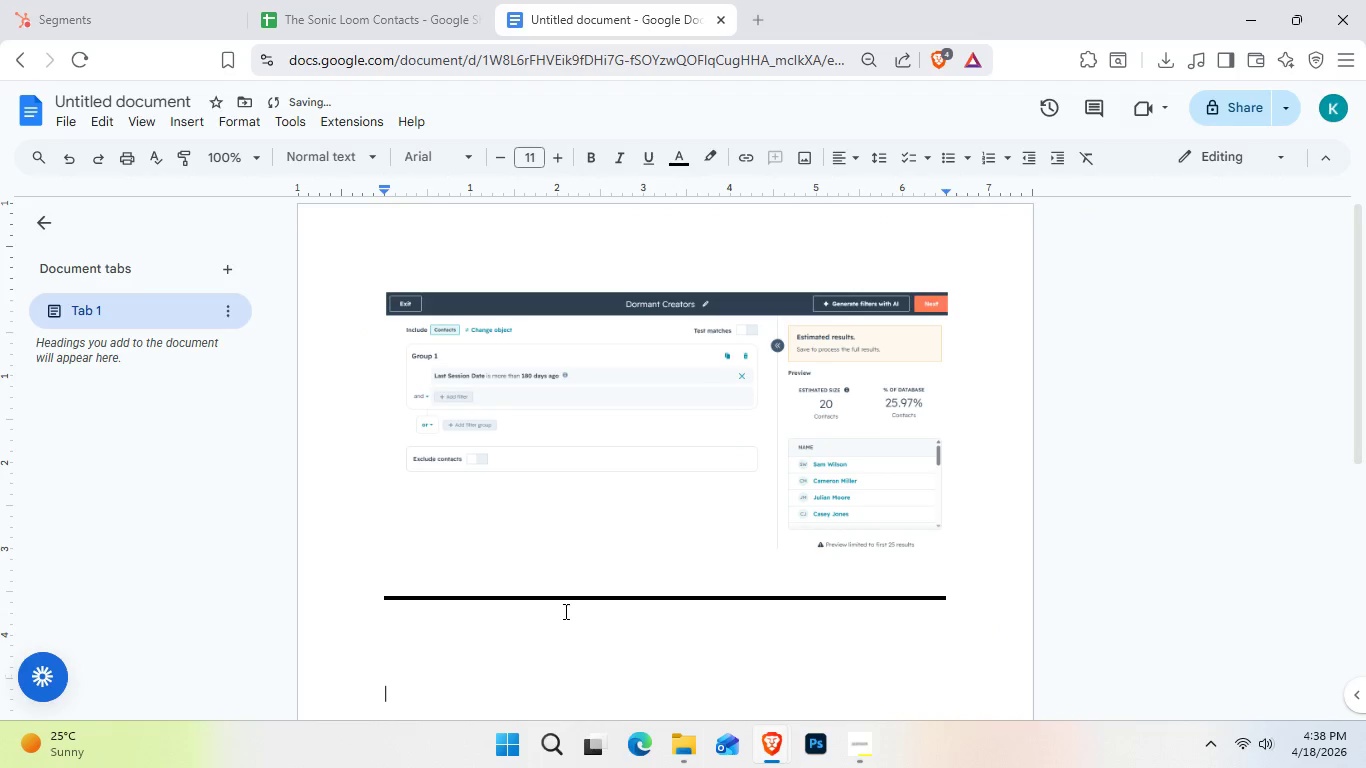 
key(Control+V)
 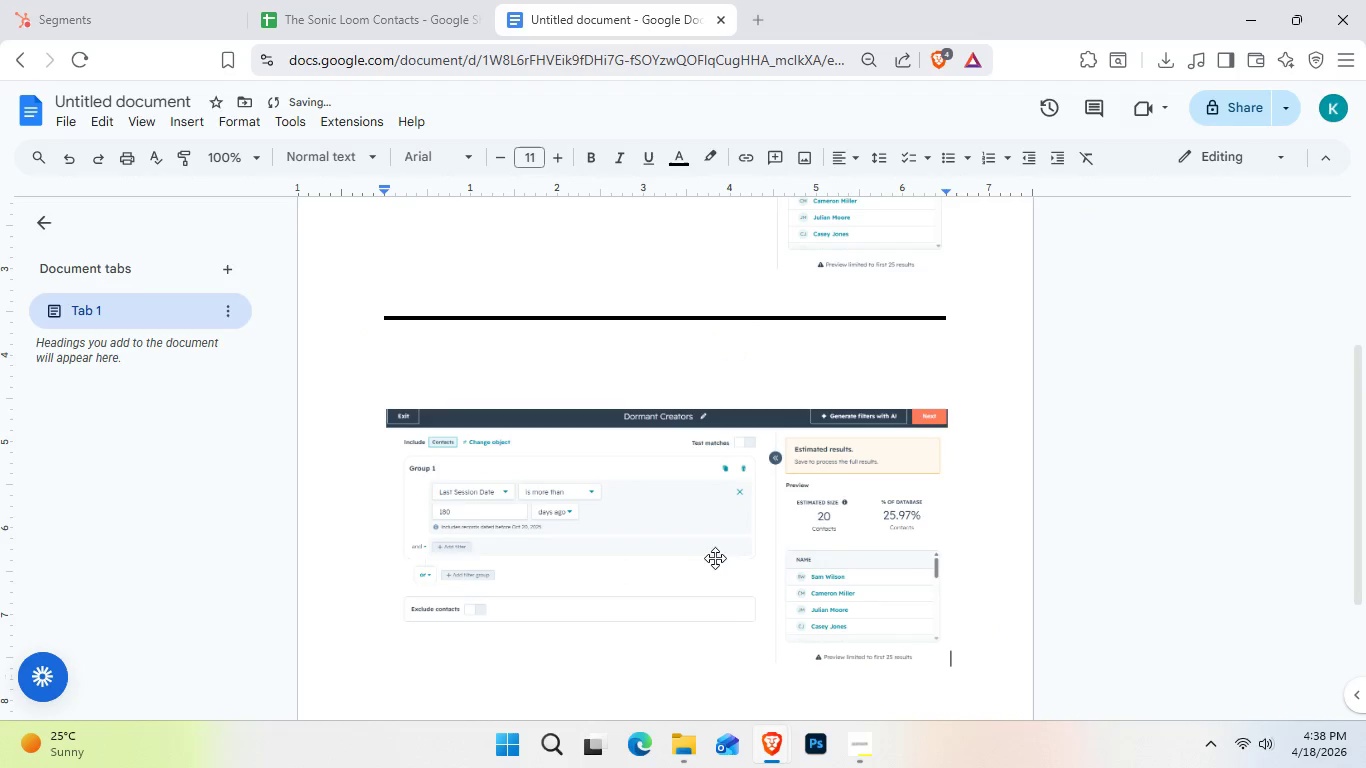 
scroll: coordinate [757, 560], scroll_direction: down, amount: 1.0
 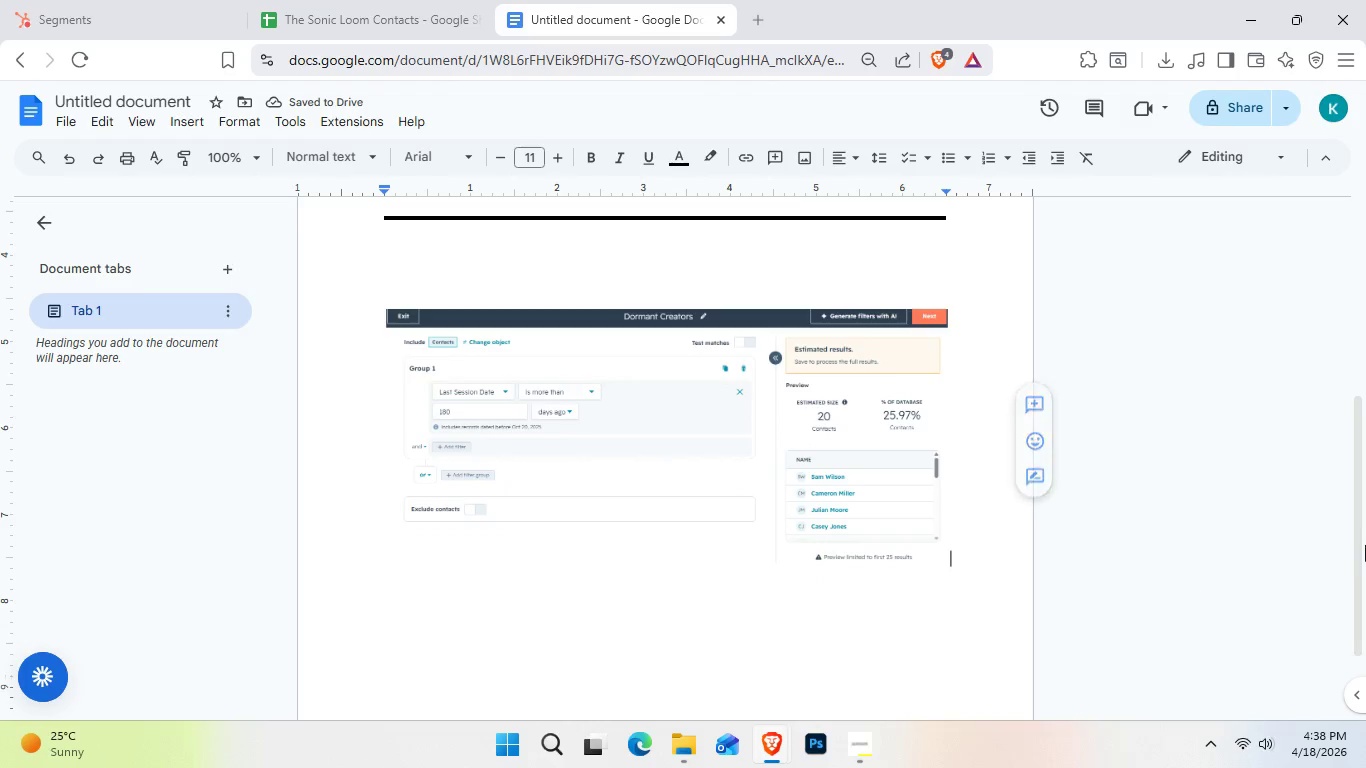 
left_click([949, 674])
 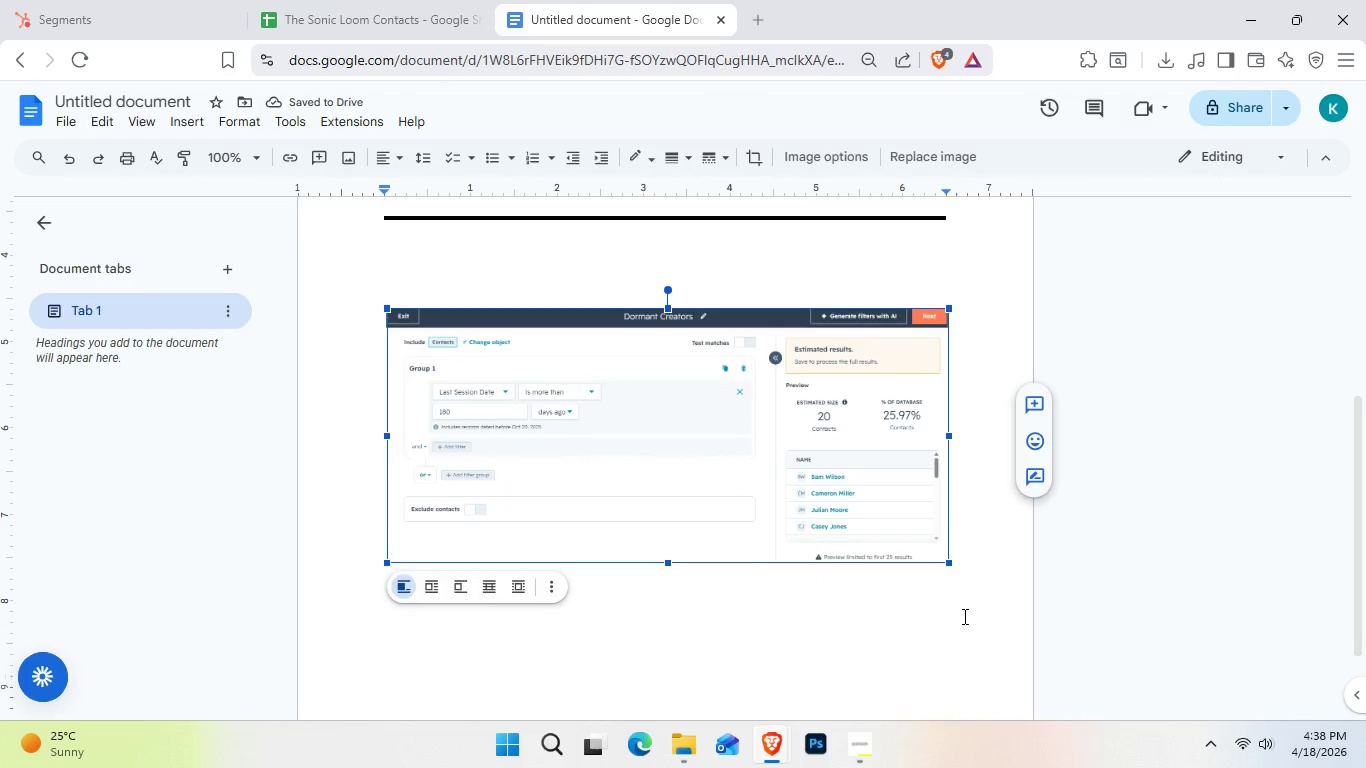 
left_click([963, 616])
 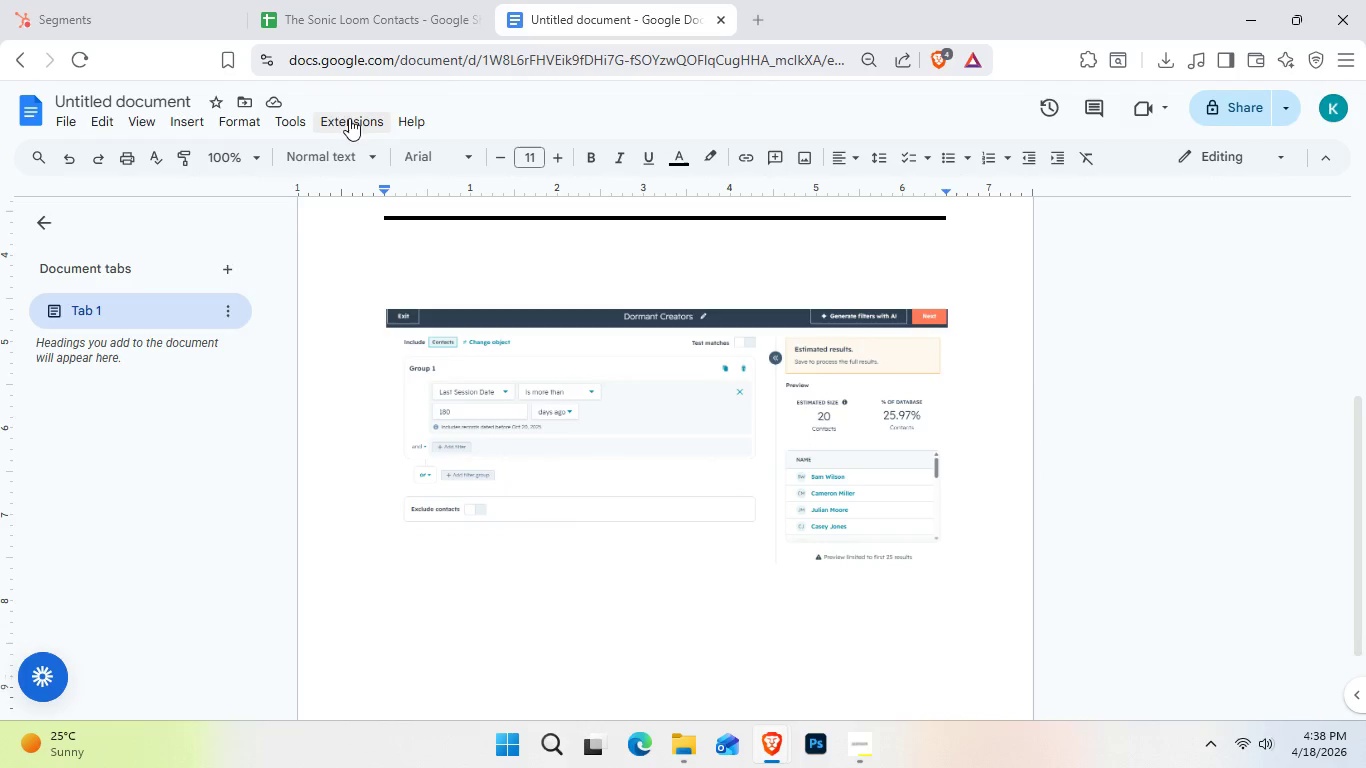 
left_click([241, 117])
 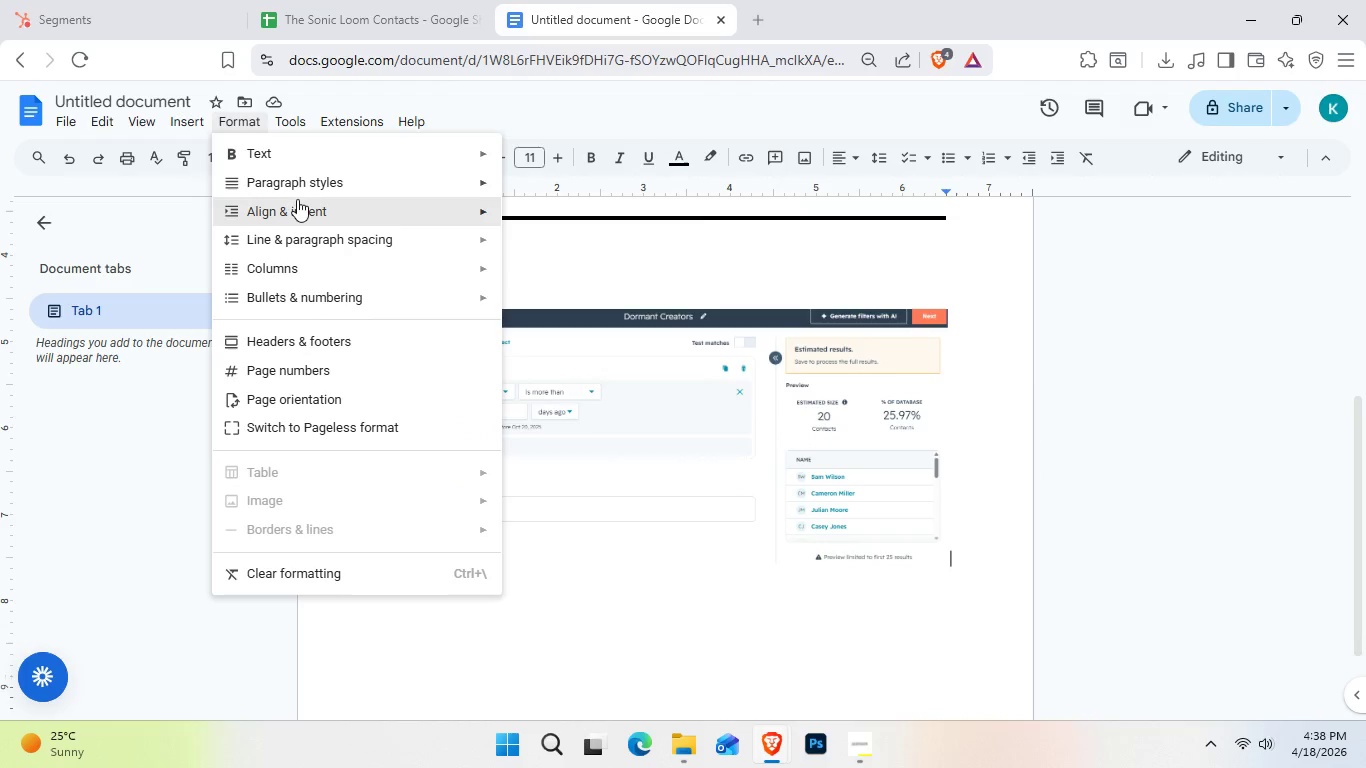 
left_click([307, 174])
 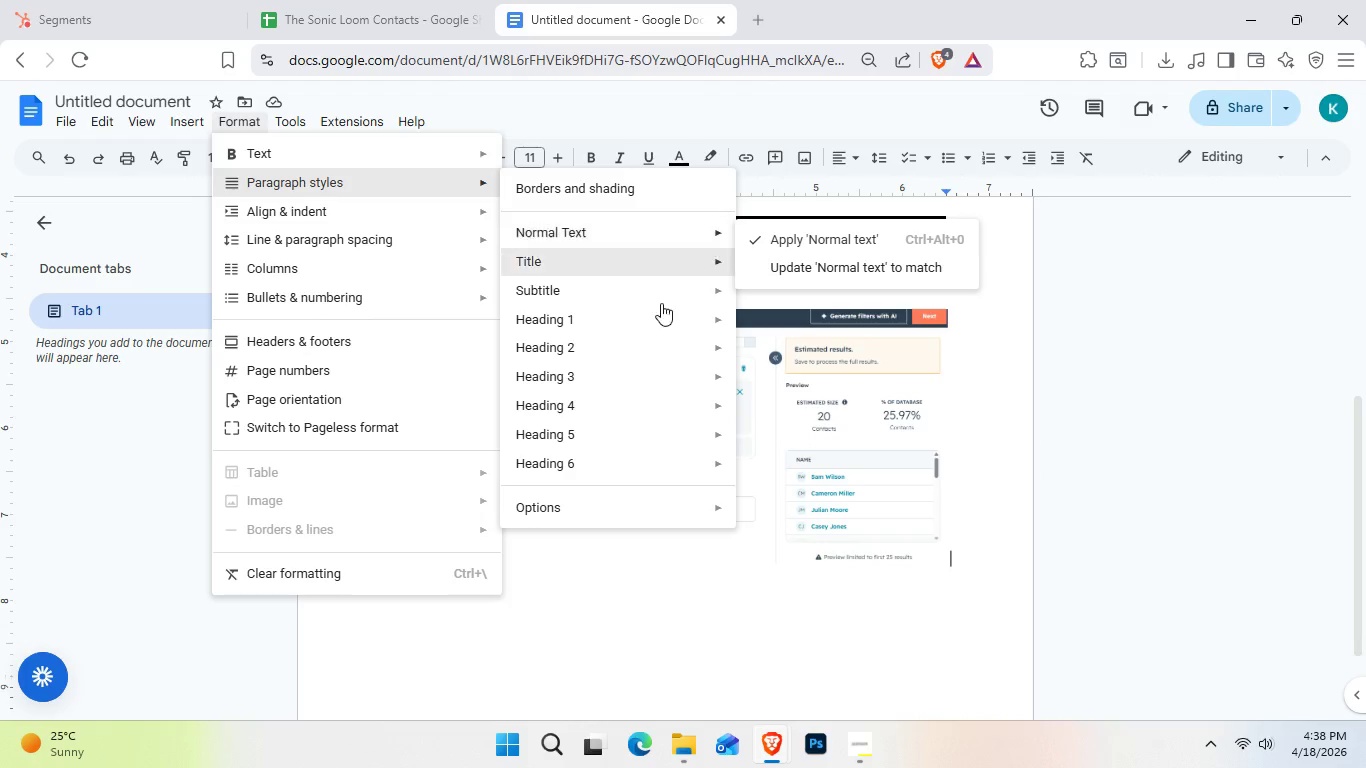 
left_click([1011, 569])
 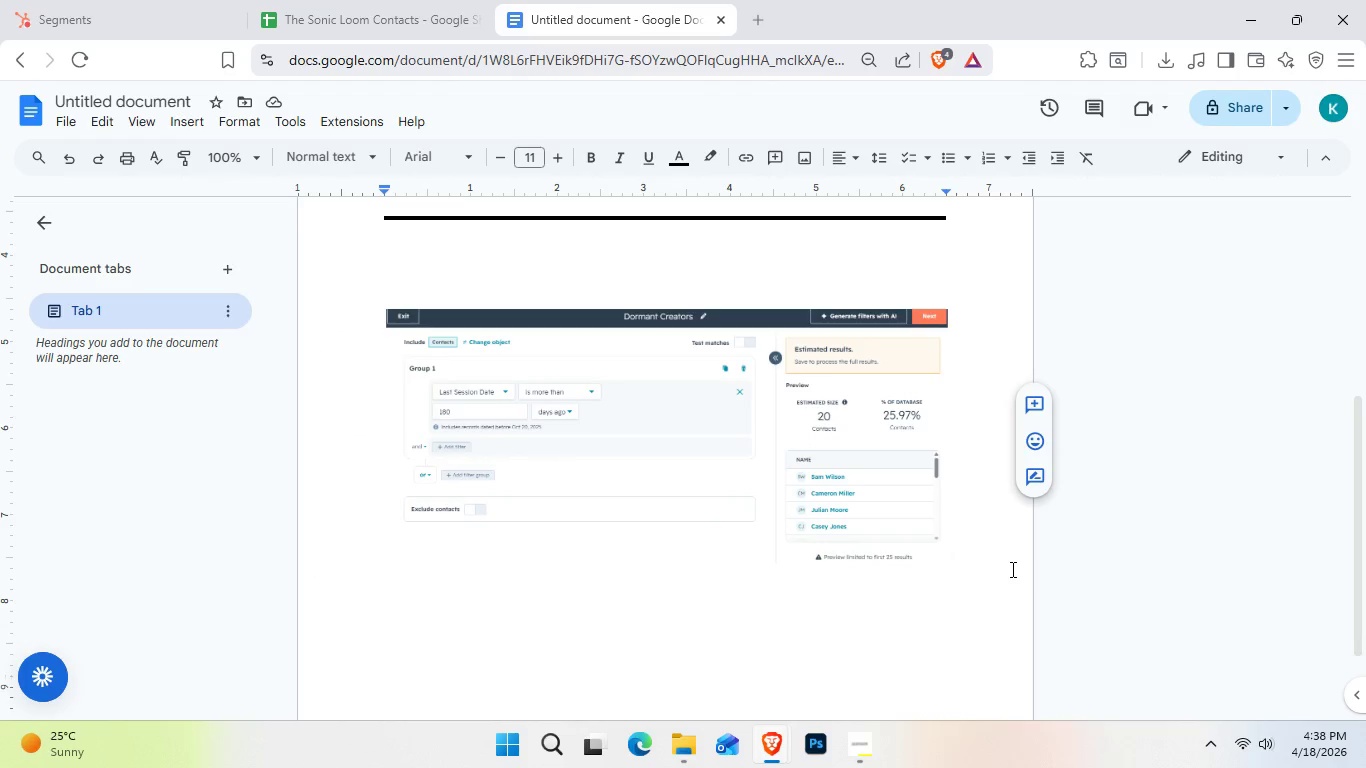 
key(Enter)
 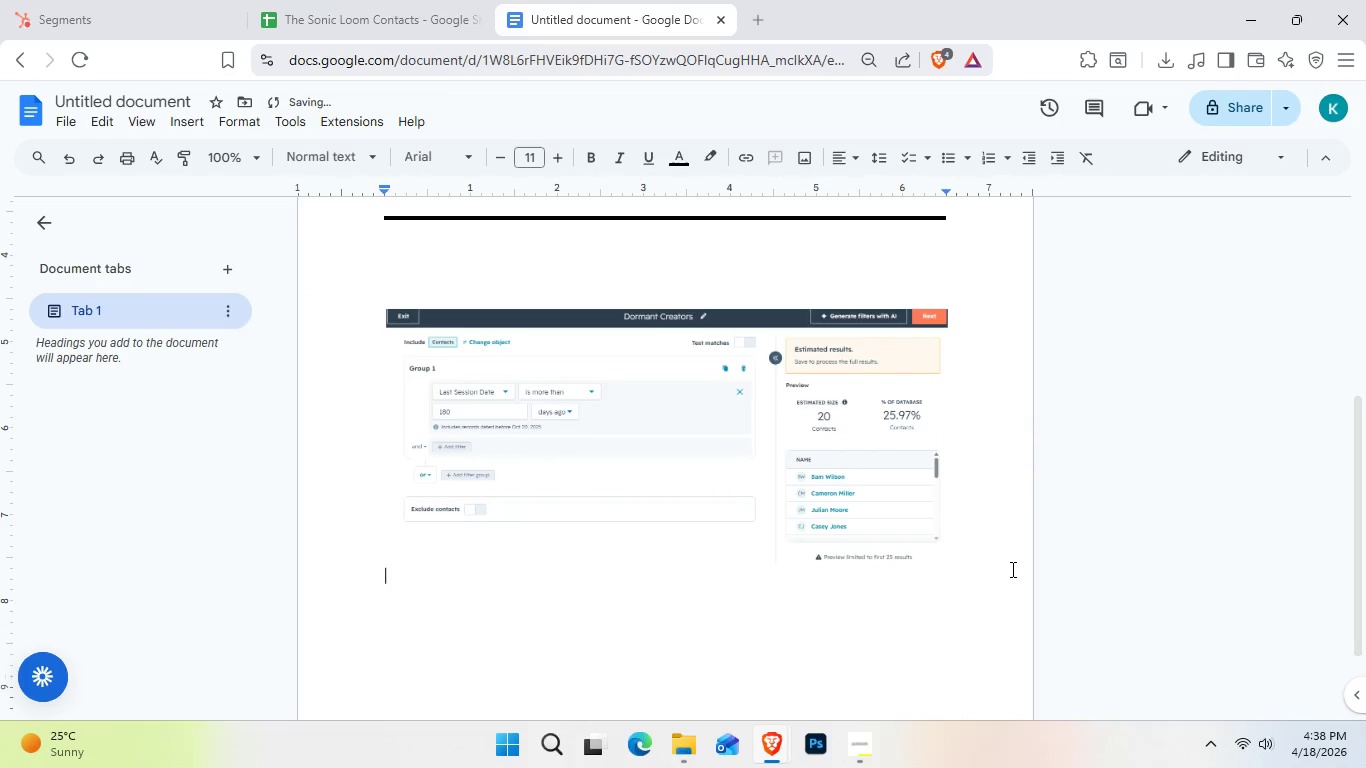 
key(Enter)
 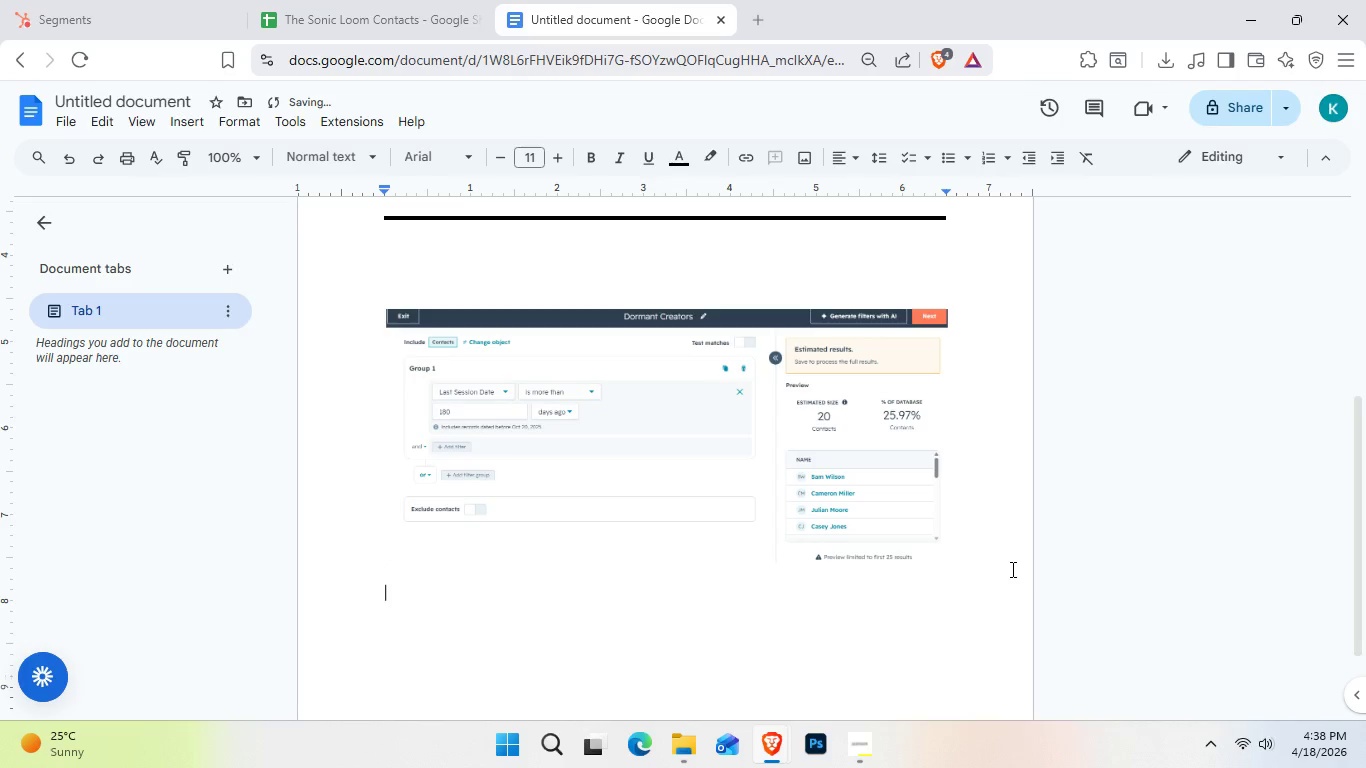 
key(Enter)
 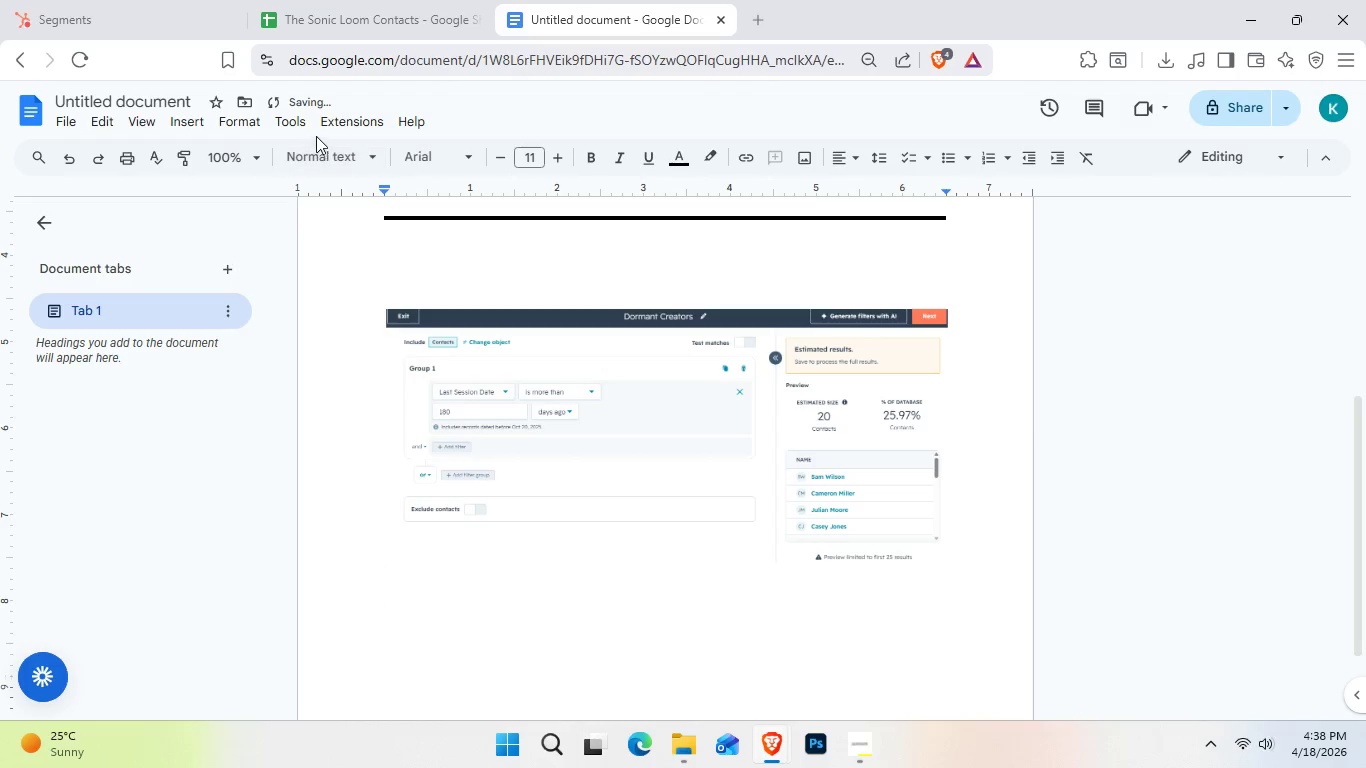 
left_click([230, 117])
 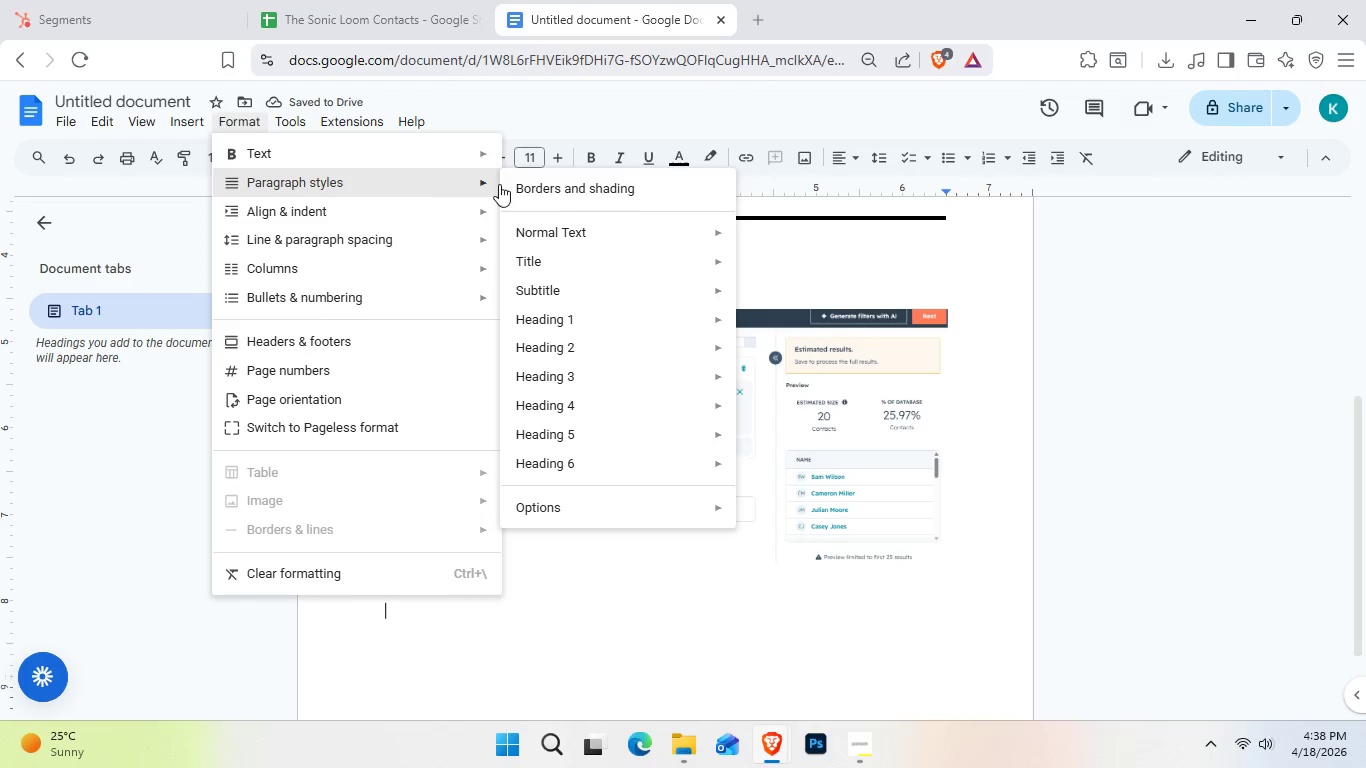 
left_click([567, 184])
 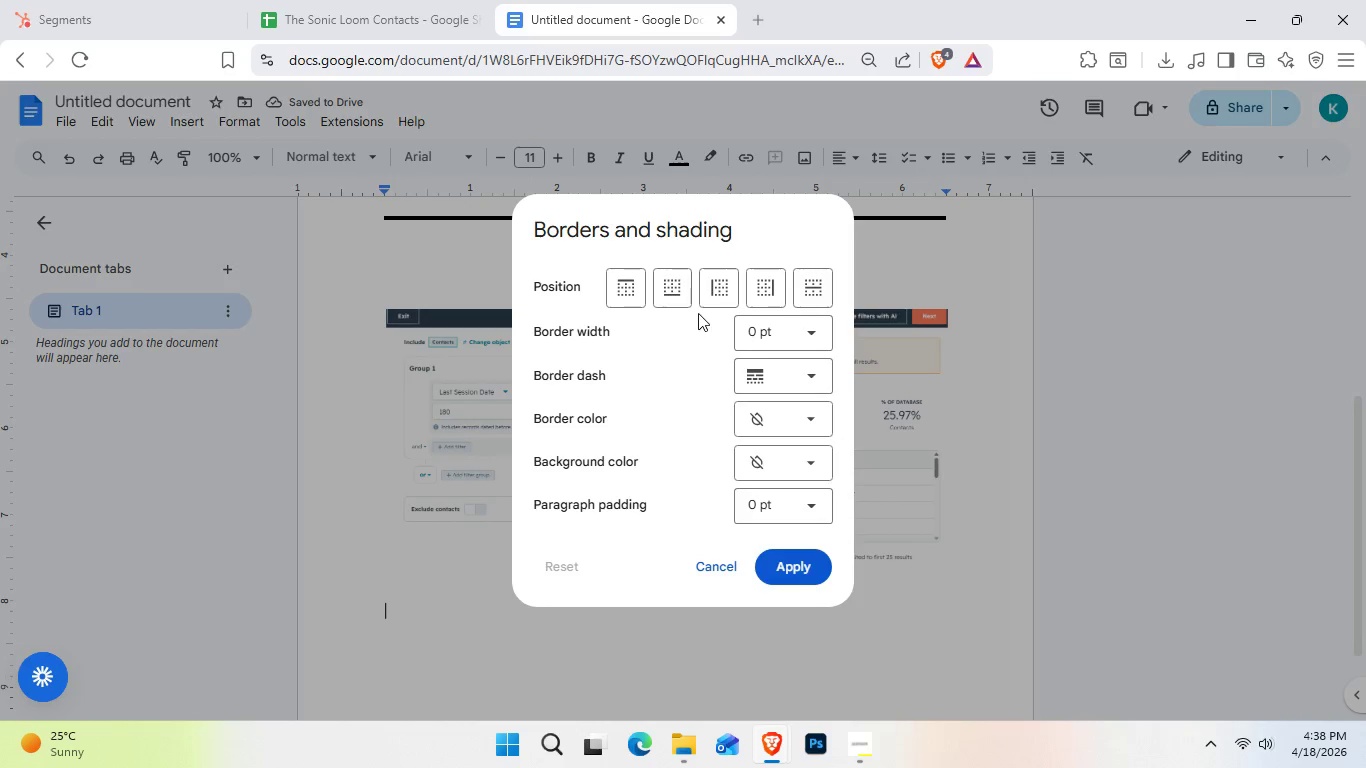 
left_click([683, 300])
 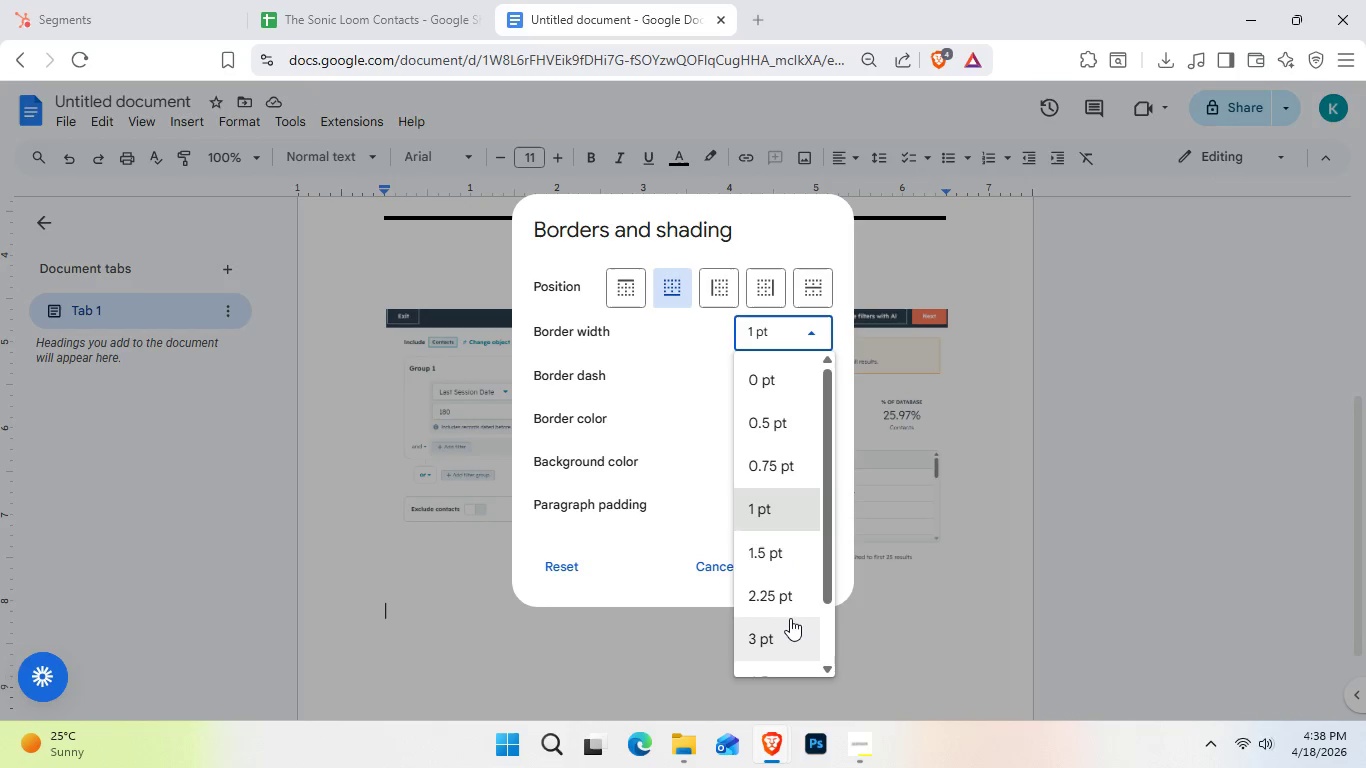 
left_click([785, 595])
 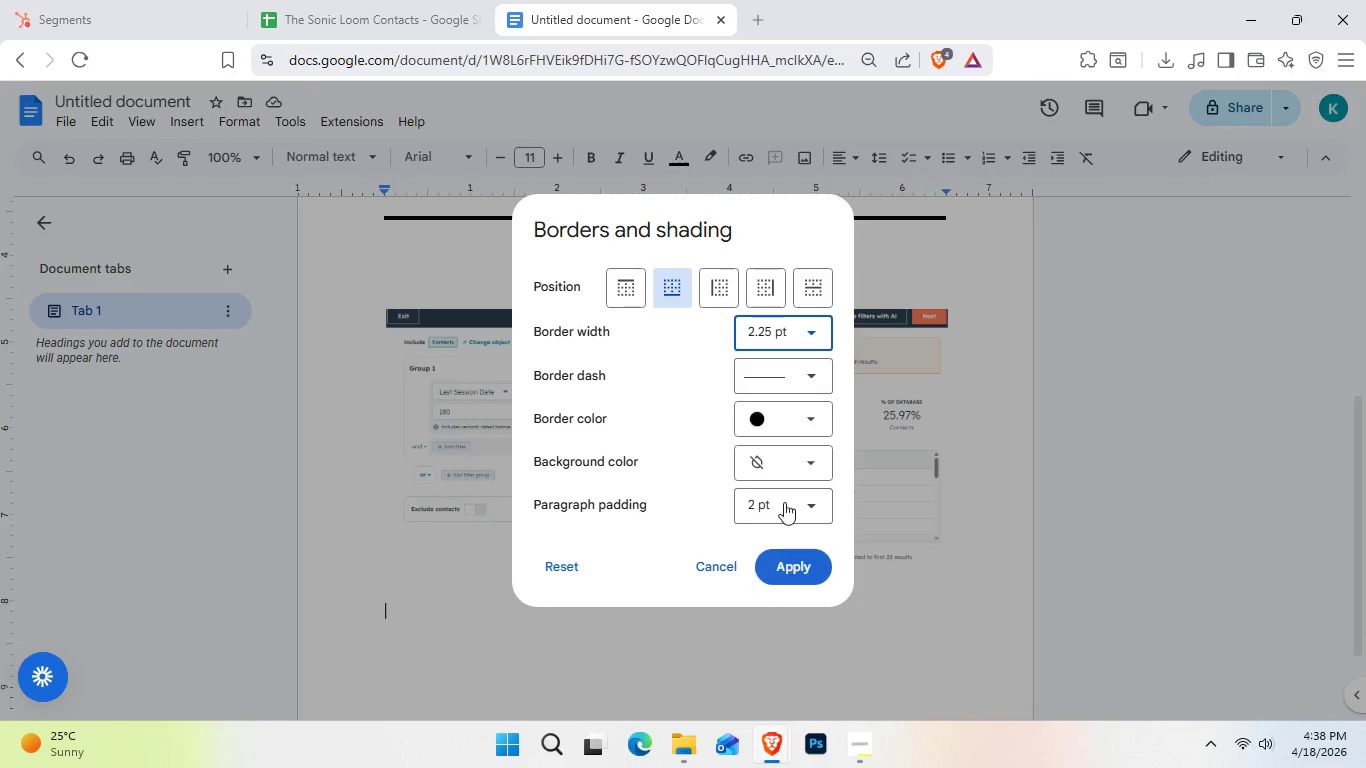 
left_click([795, 416])
 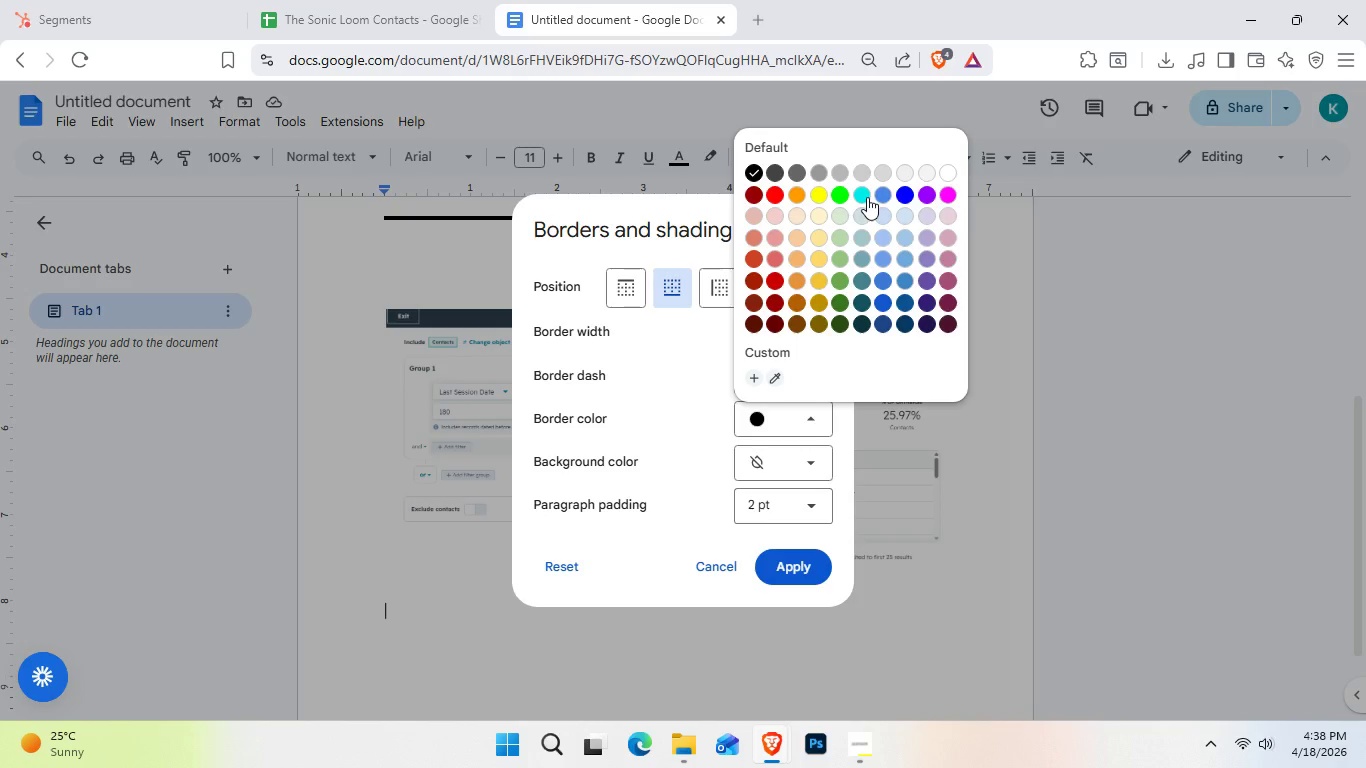 
left_click([885, 194])
 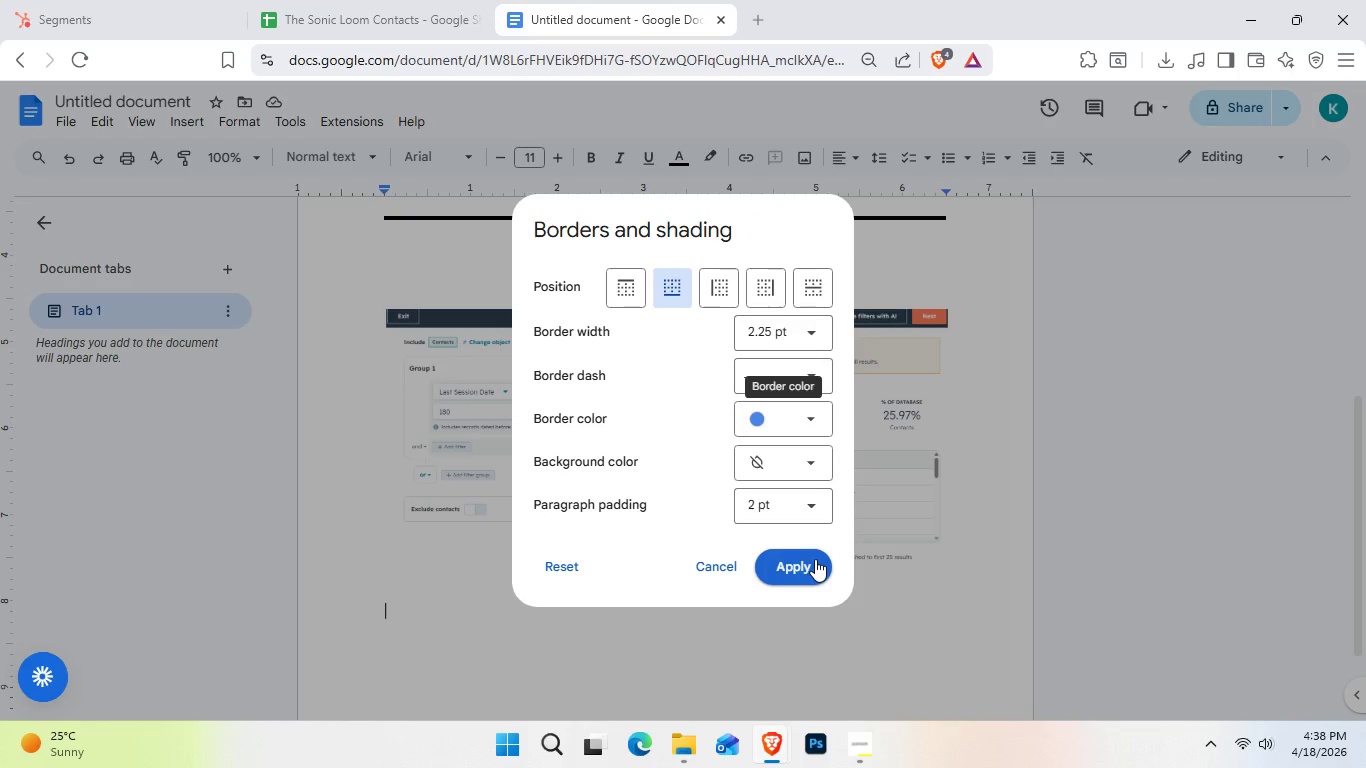 
left_click([806, 562])
 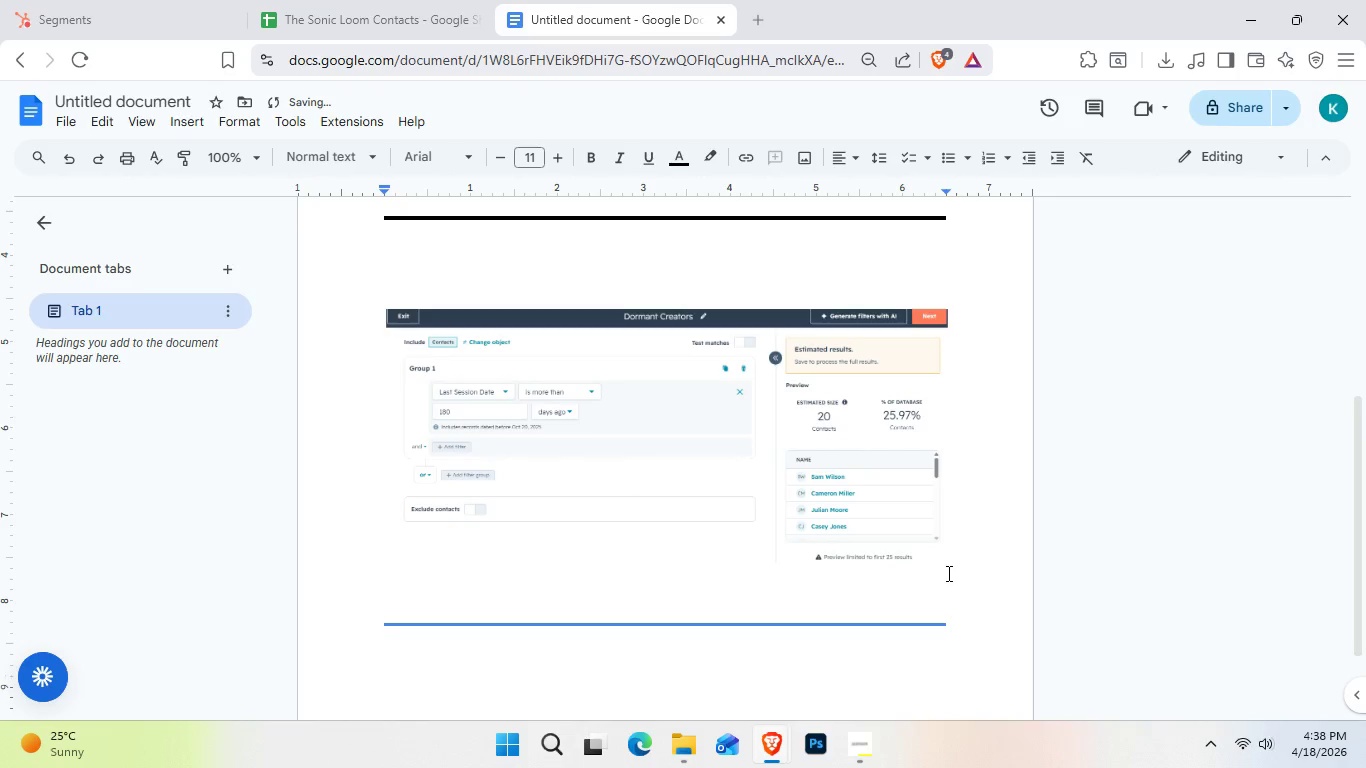 
left_click([964, 572])
 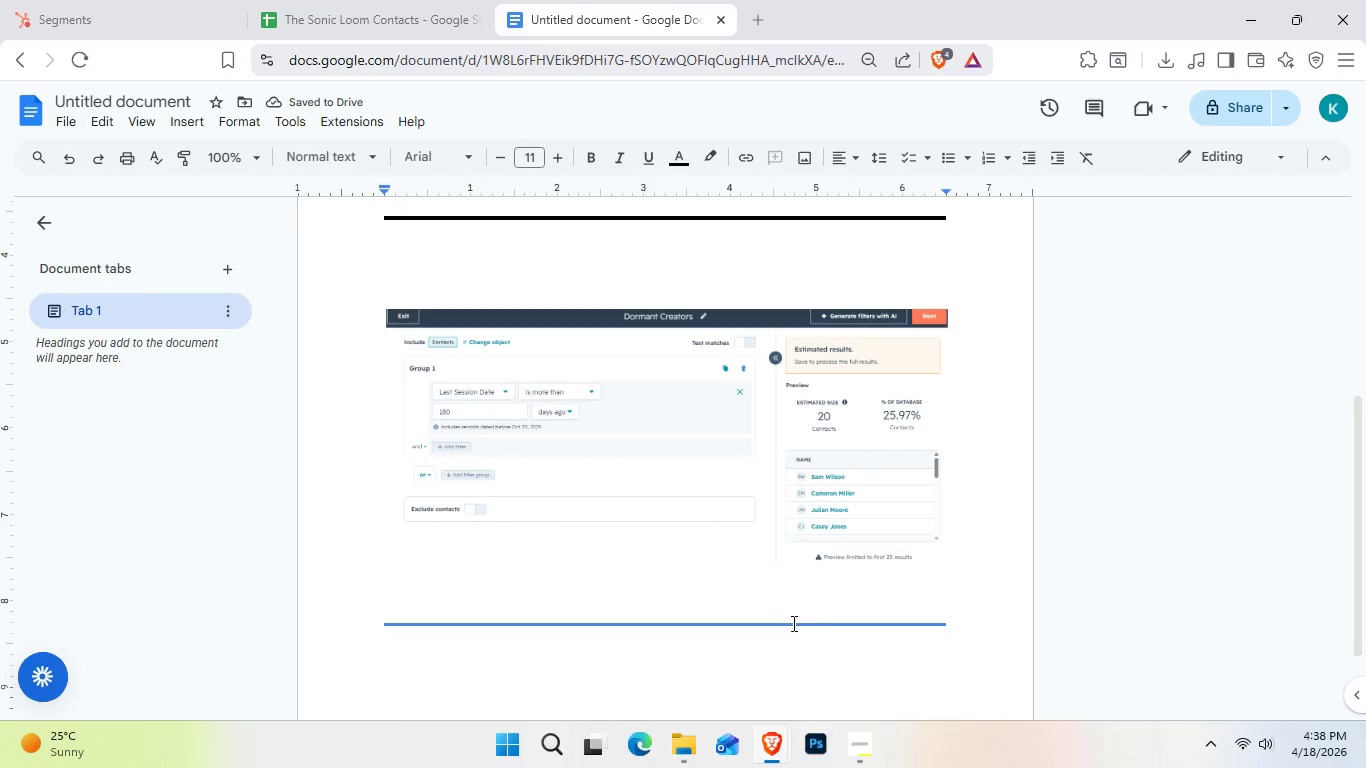 
double_click([791, 619])
 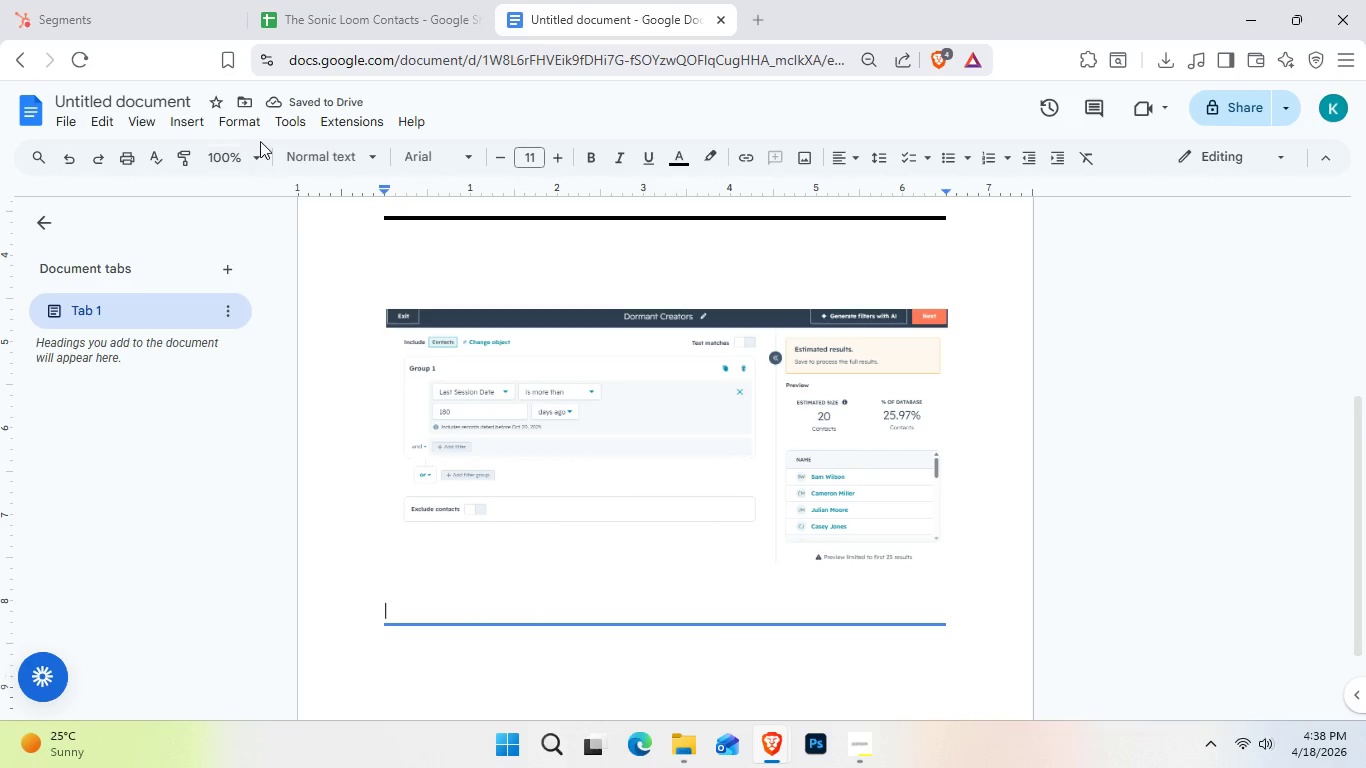 
left_click([280, 117])
 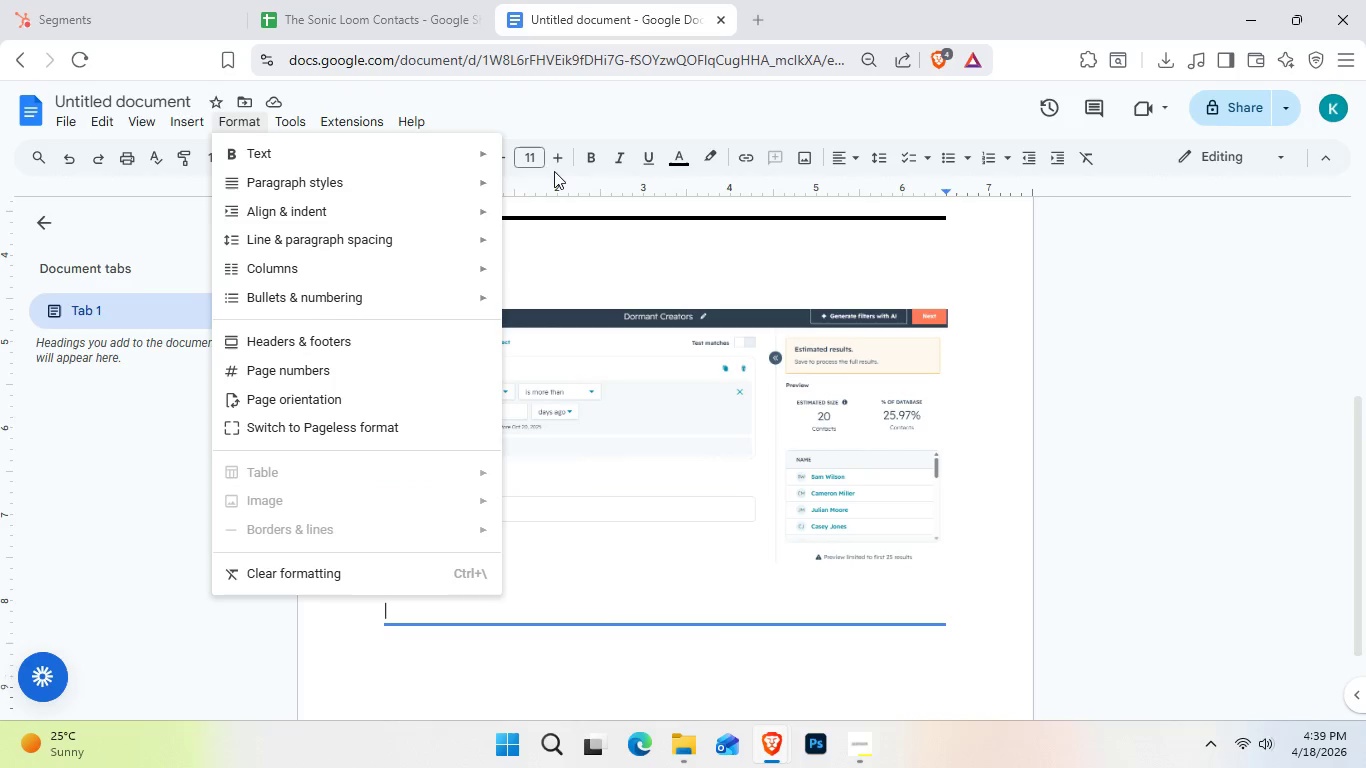 
double_click([544, 176])
 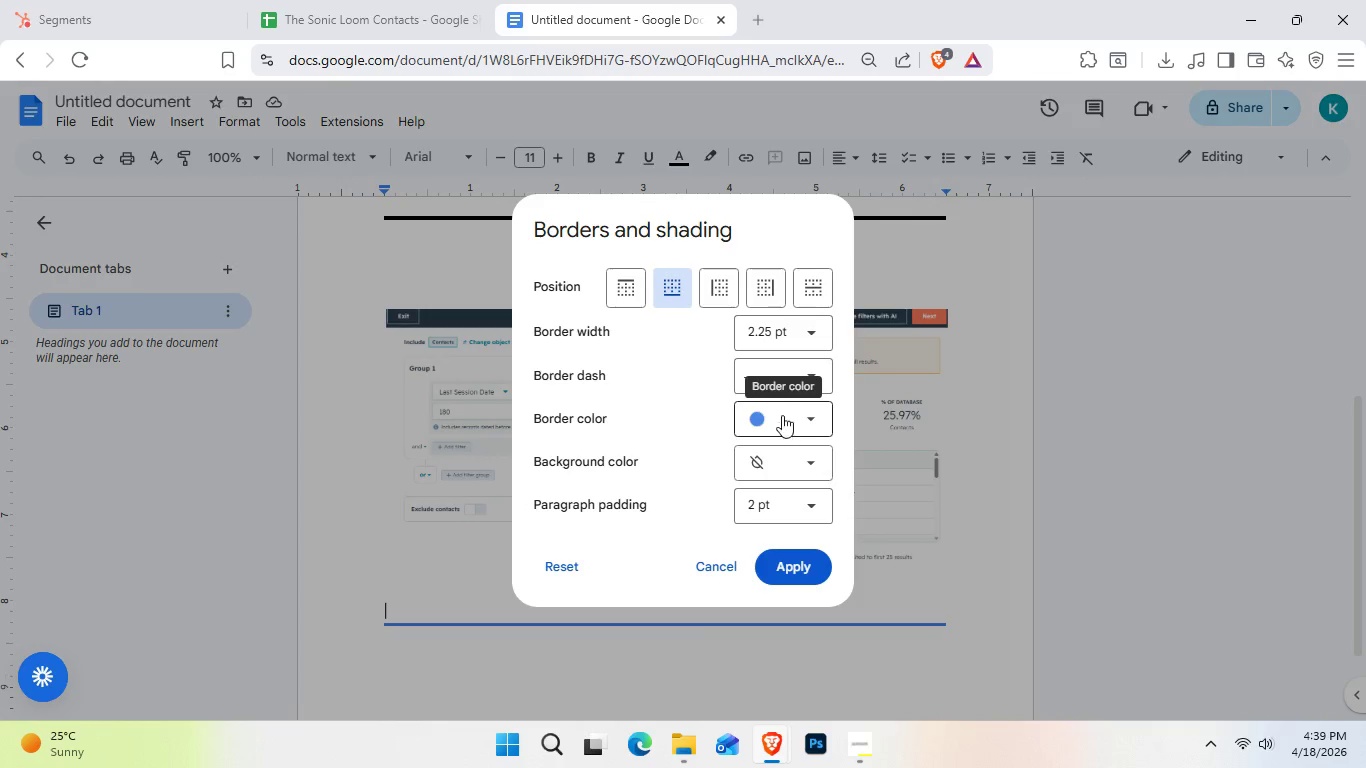 
double_click([786, 322])
 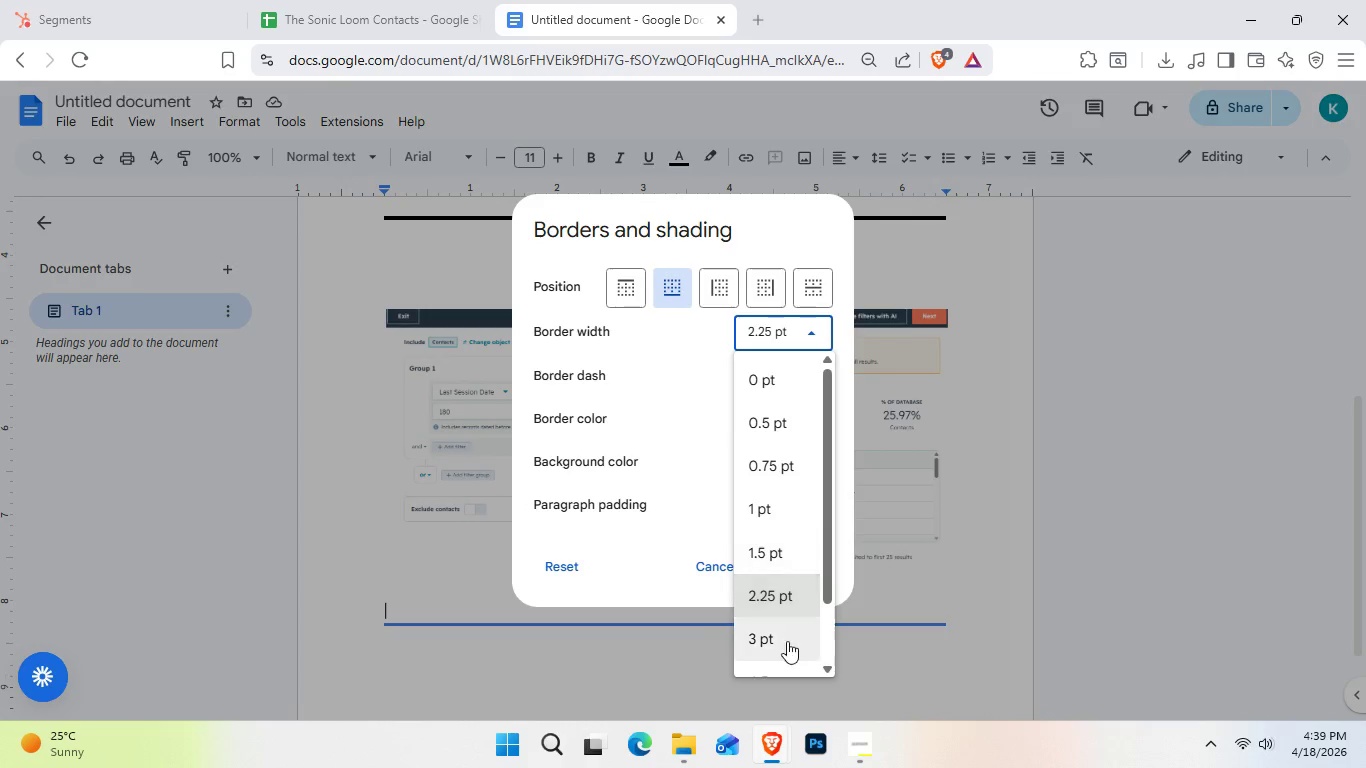 
left_click([787, 644])
 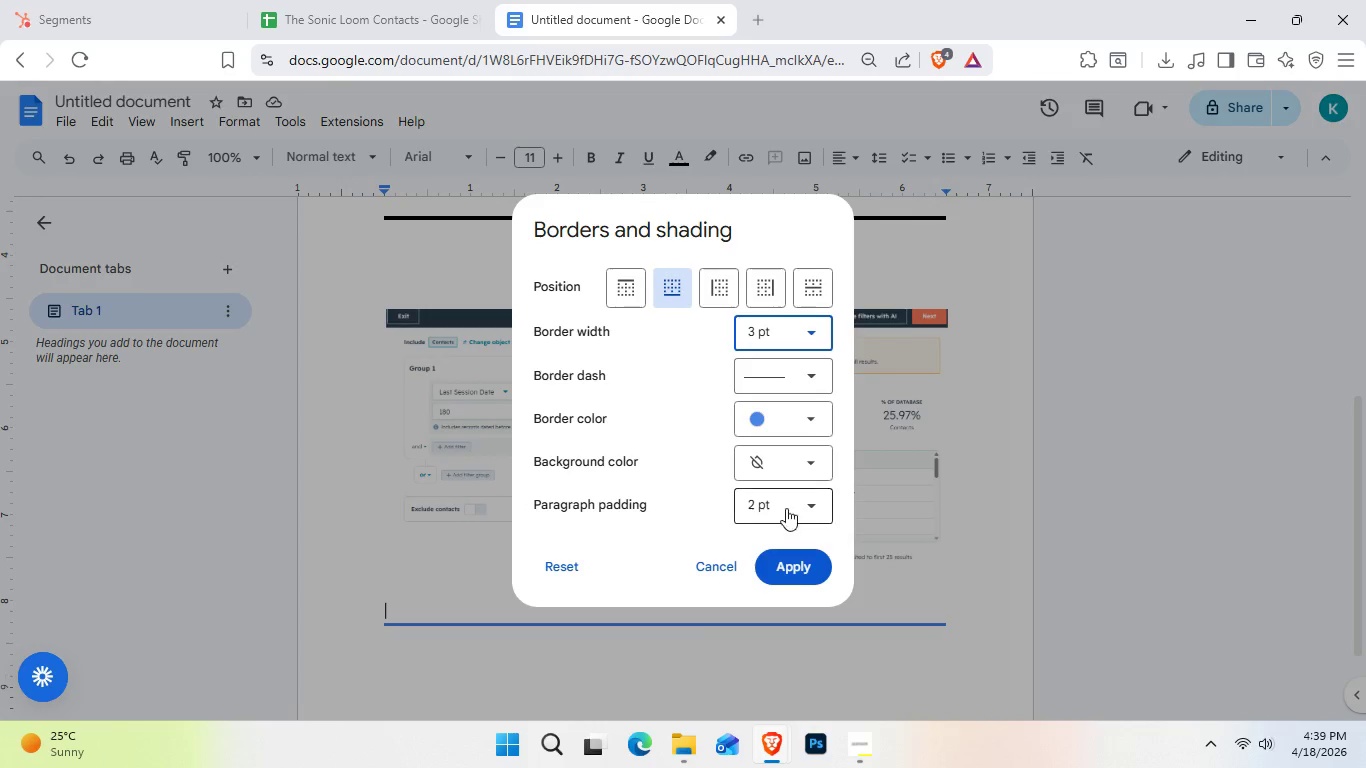 
left_click([775, 426])
 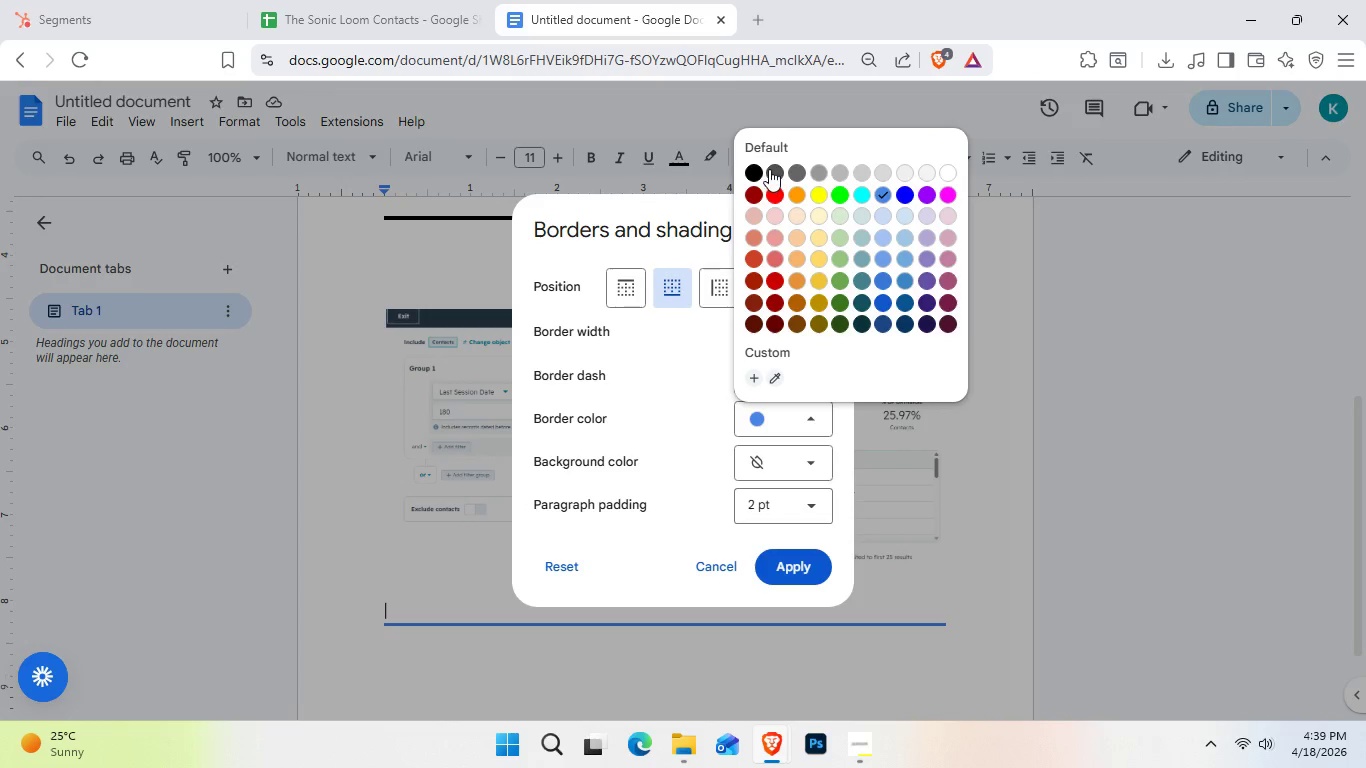 
left_click([754, 173])
 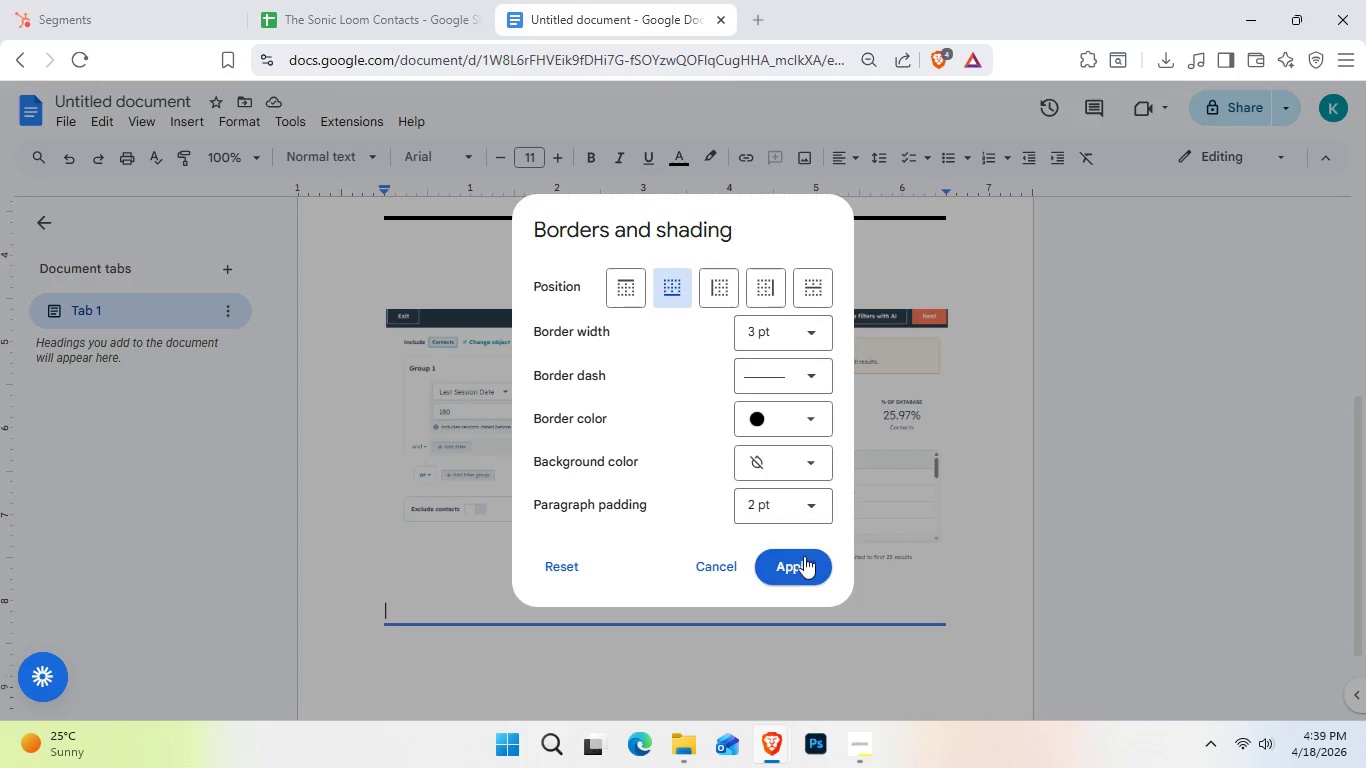 
left_click([805, 557])
 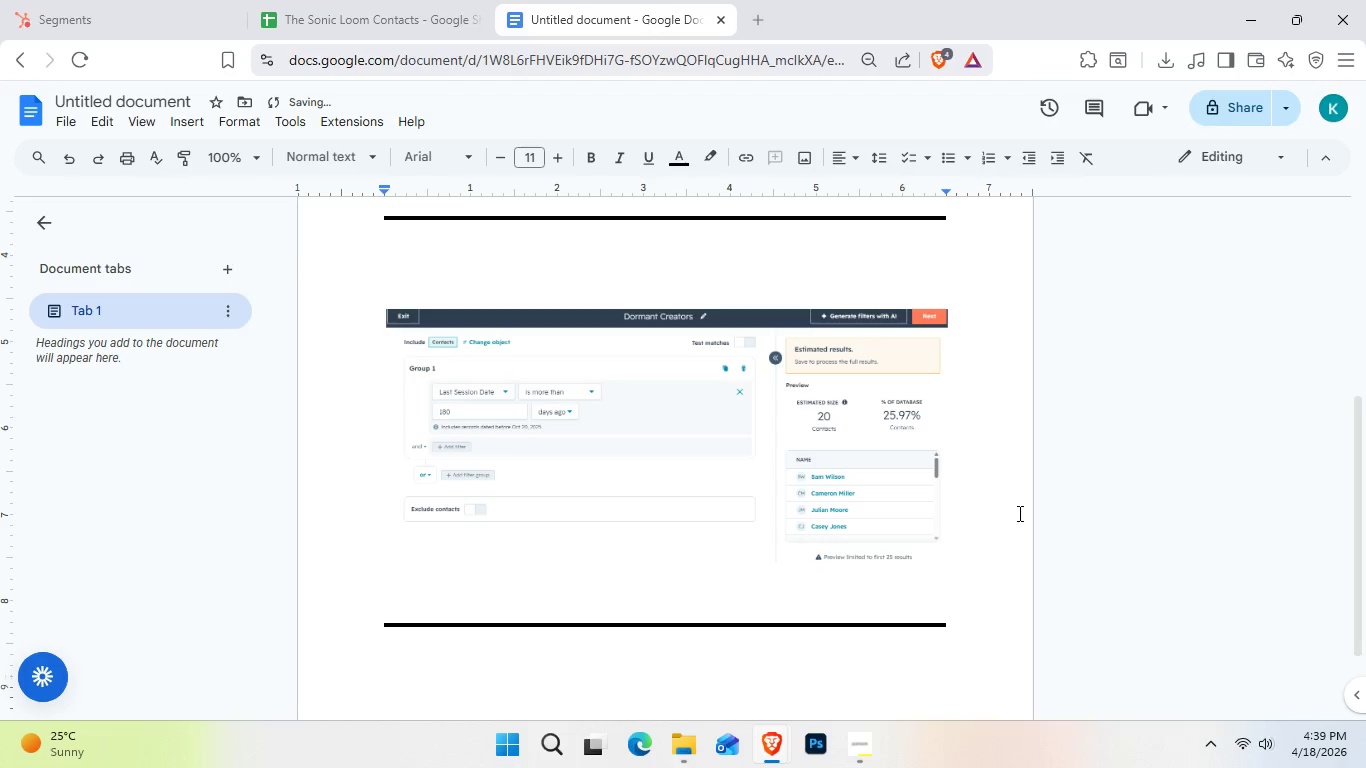 
scroll: coordinate [959, 509], scroll_direction: up, amount: 6.0
 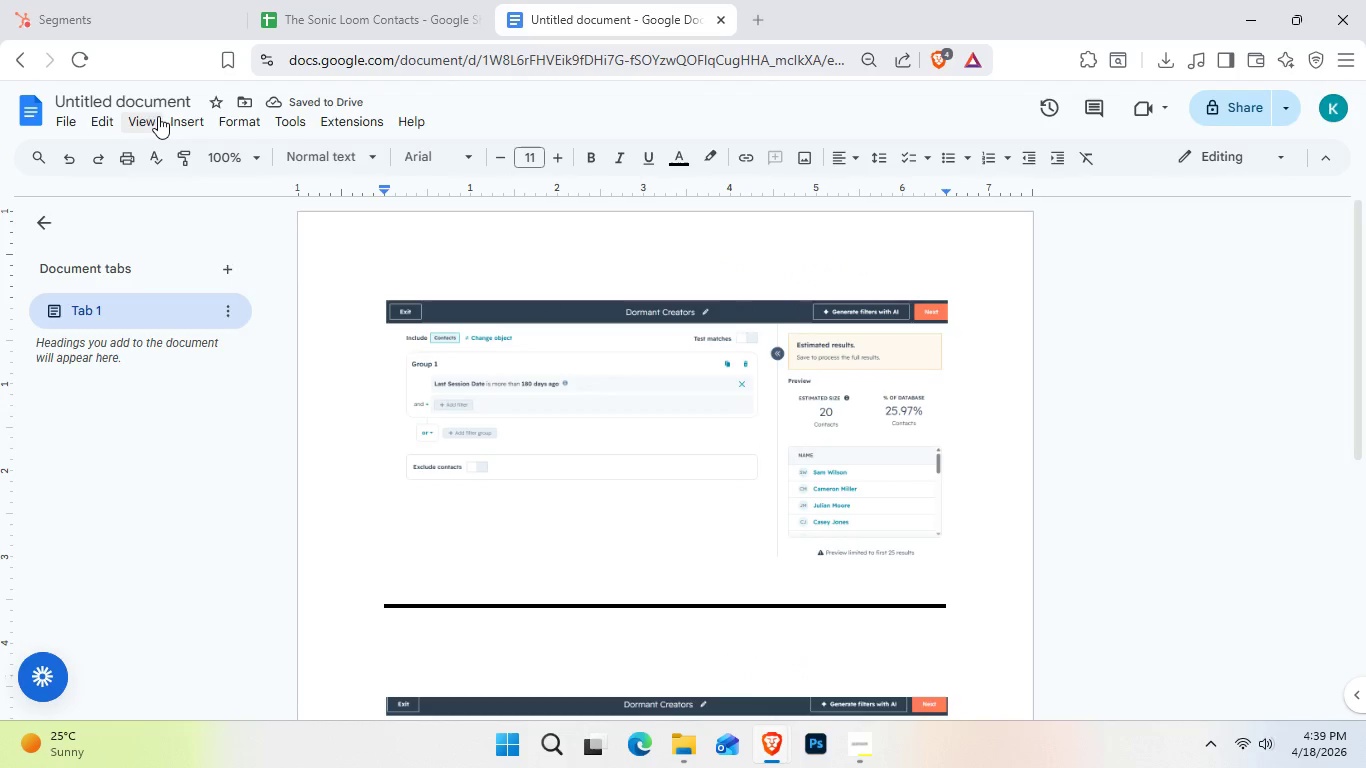 
left_click([166, 97])
 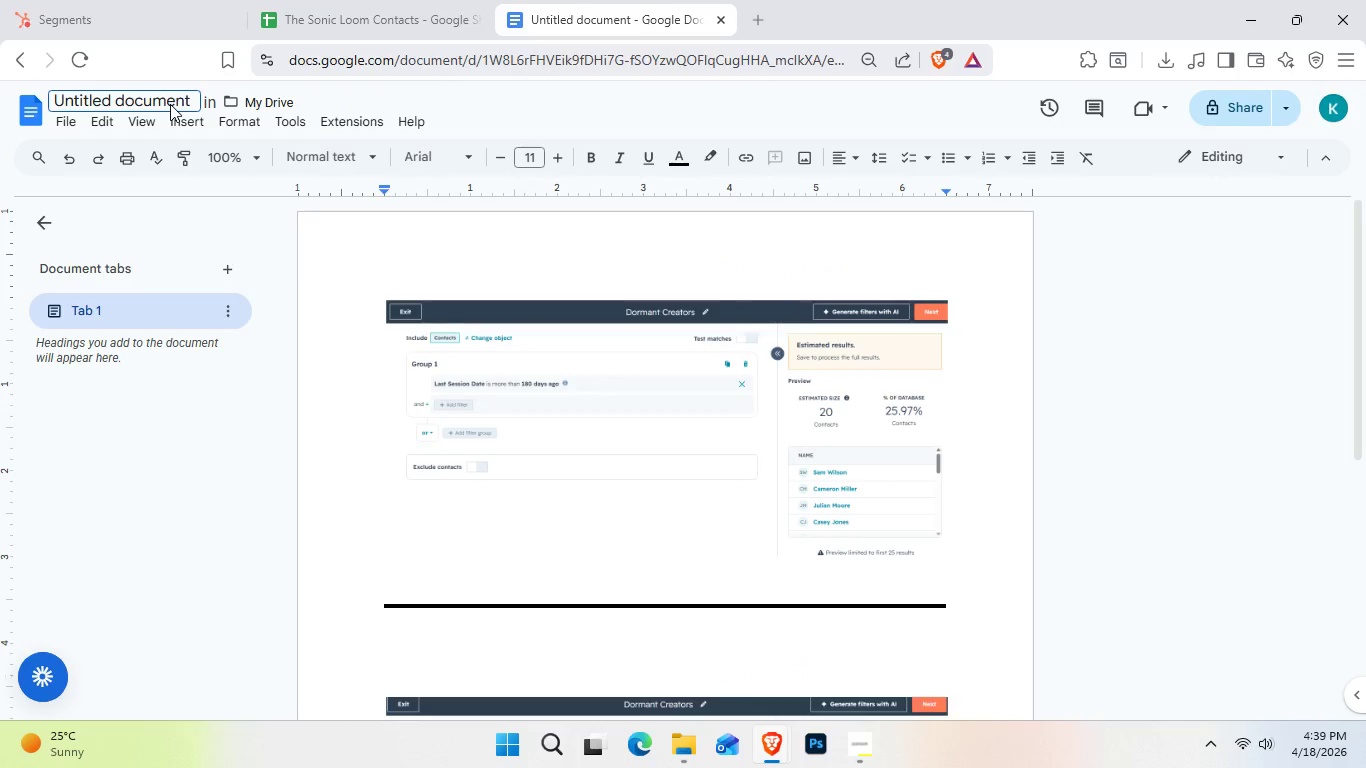 
key(Control+A)
 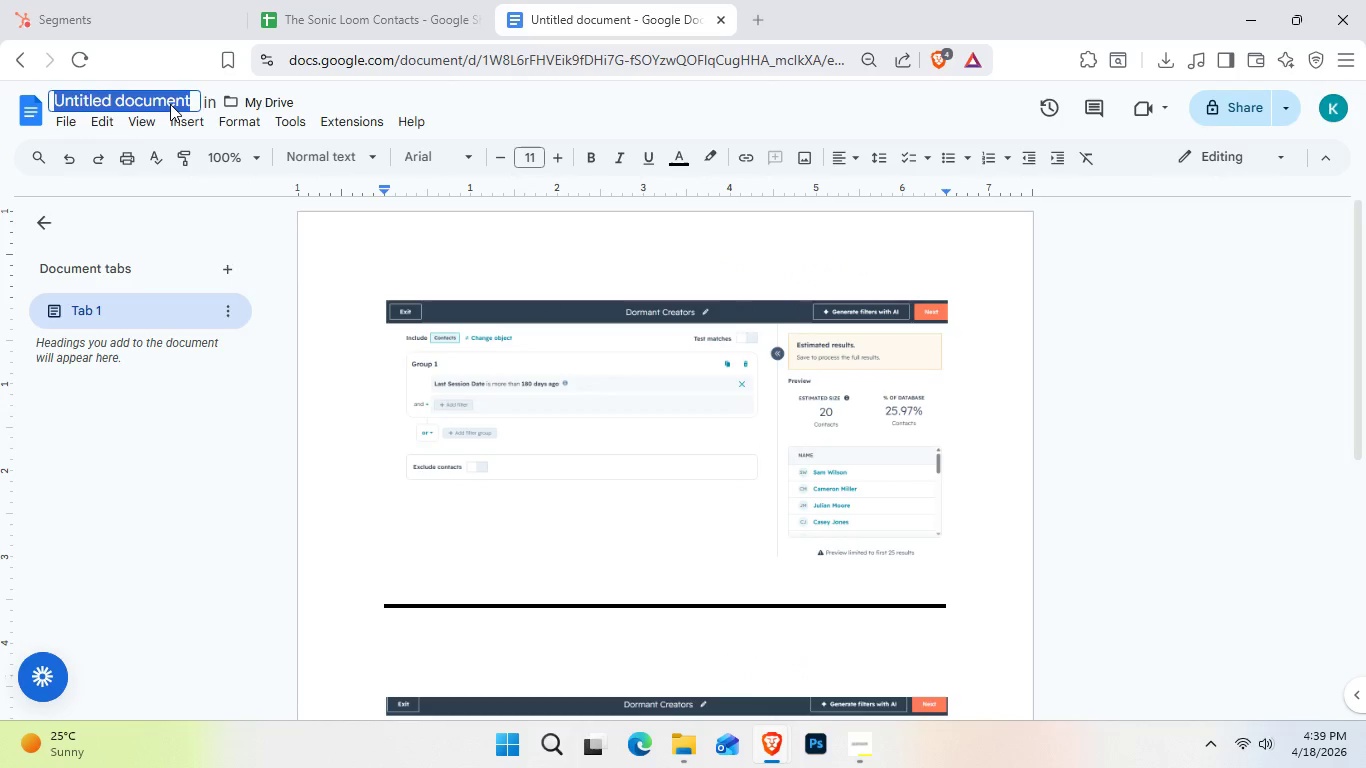 
key(Backspace)
 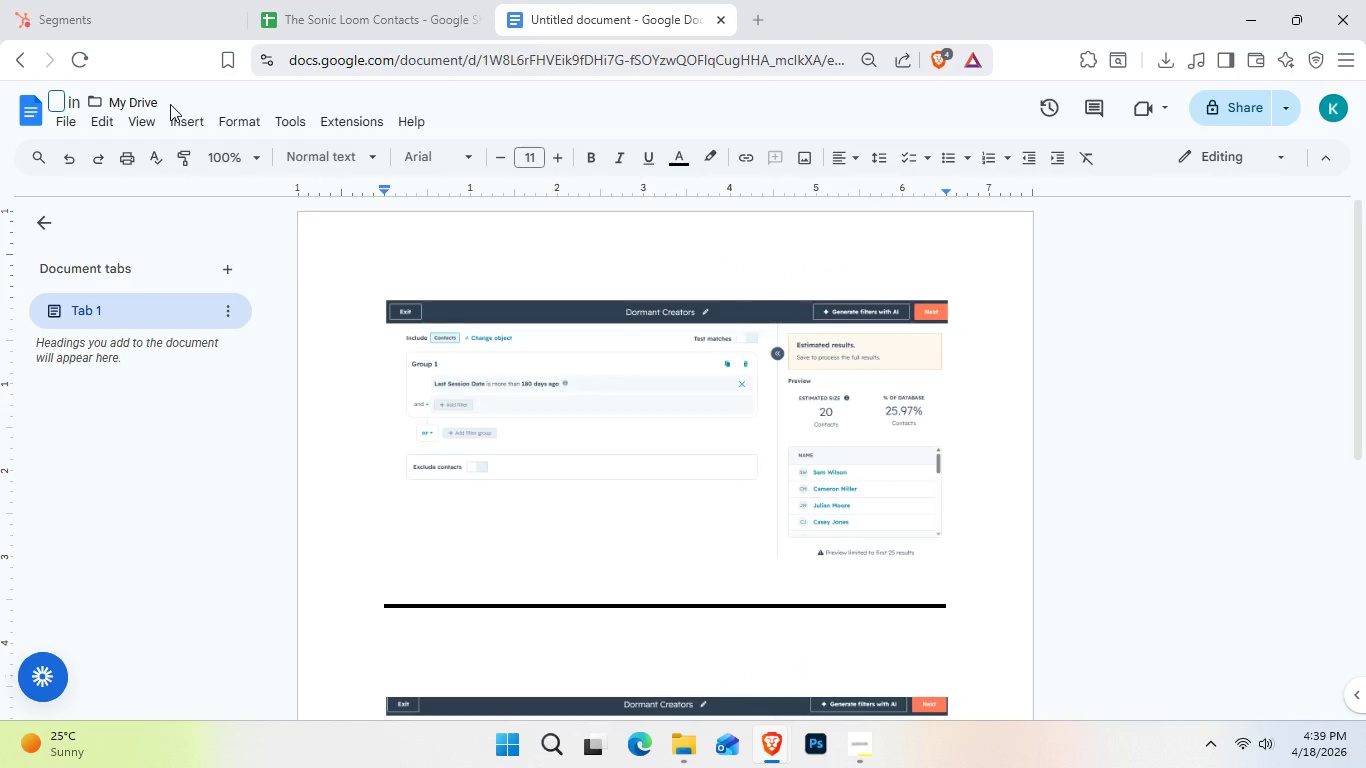 
key(Shift+D)
 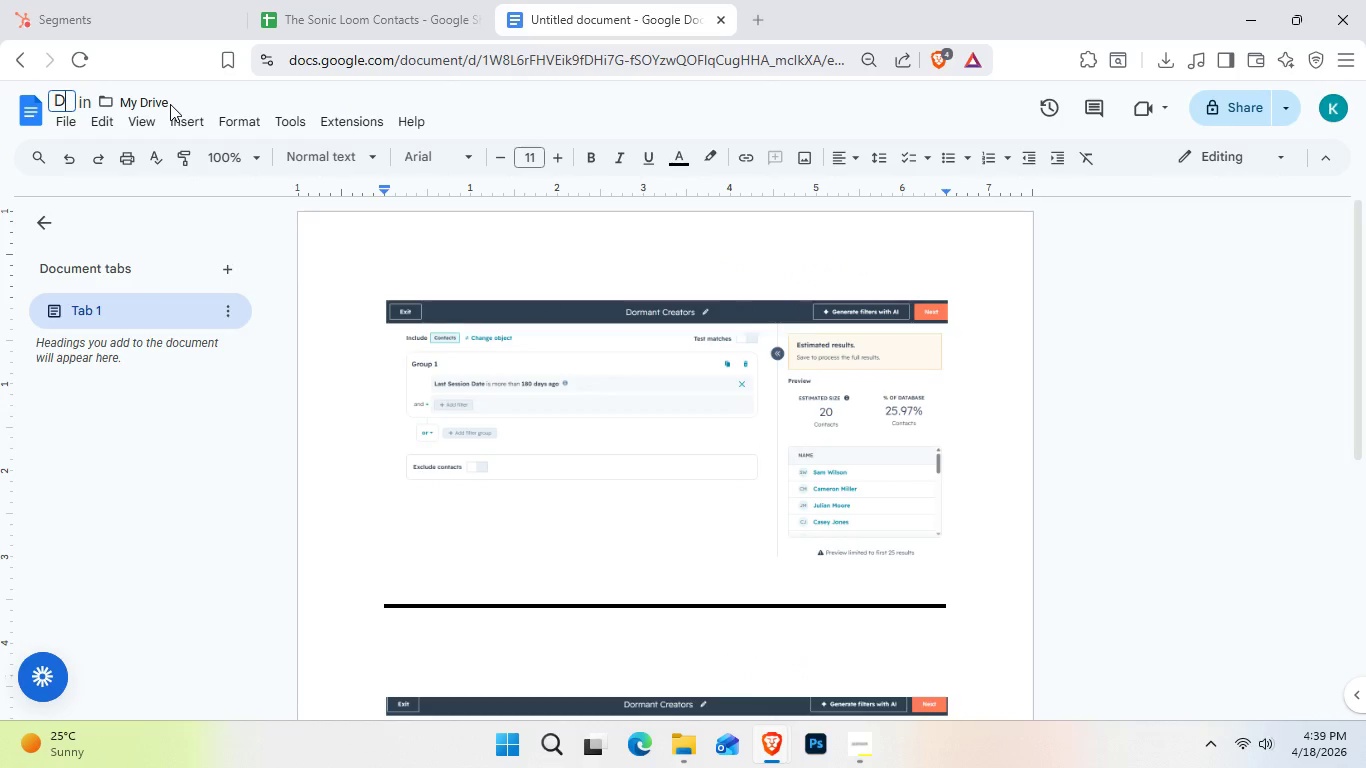 
type(ormant Creators)
 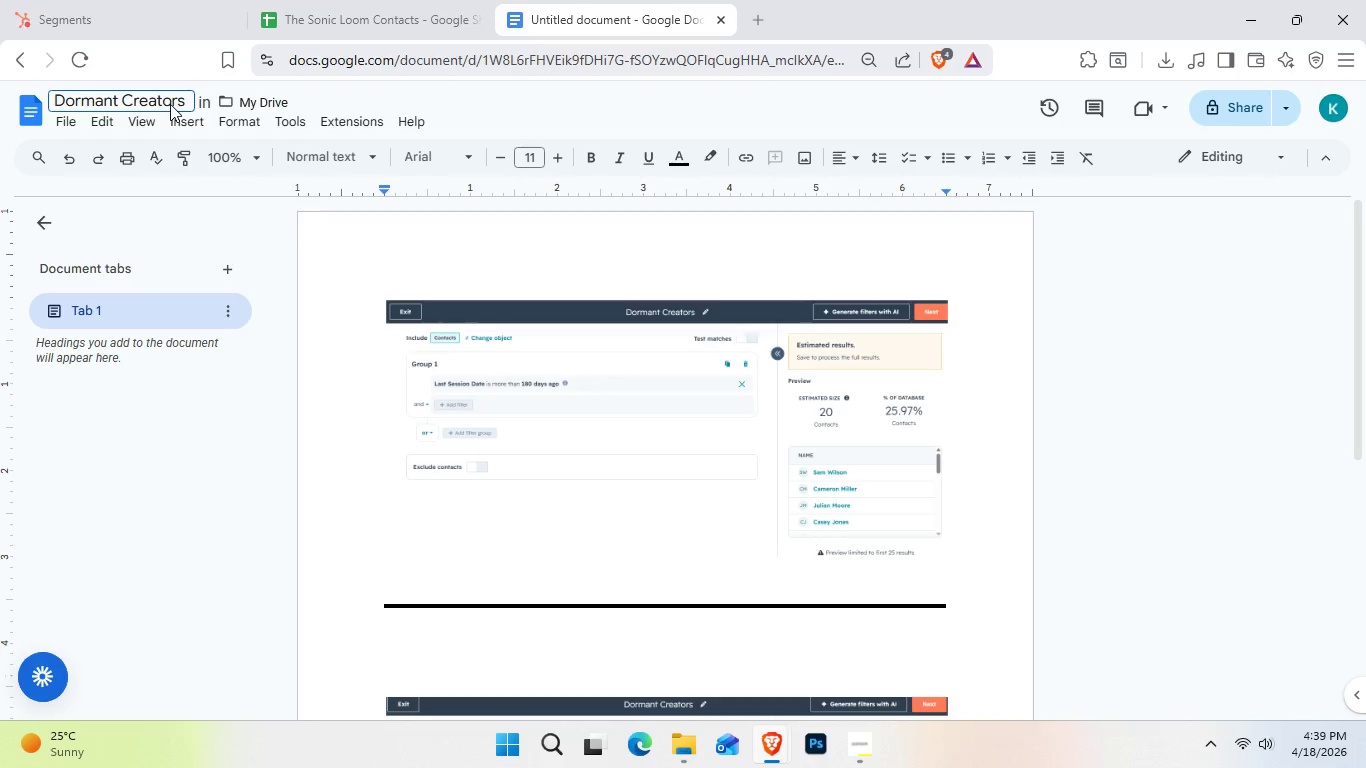 
wait(5.73)
 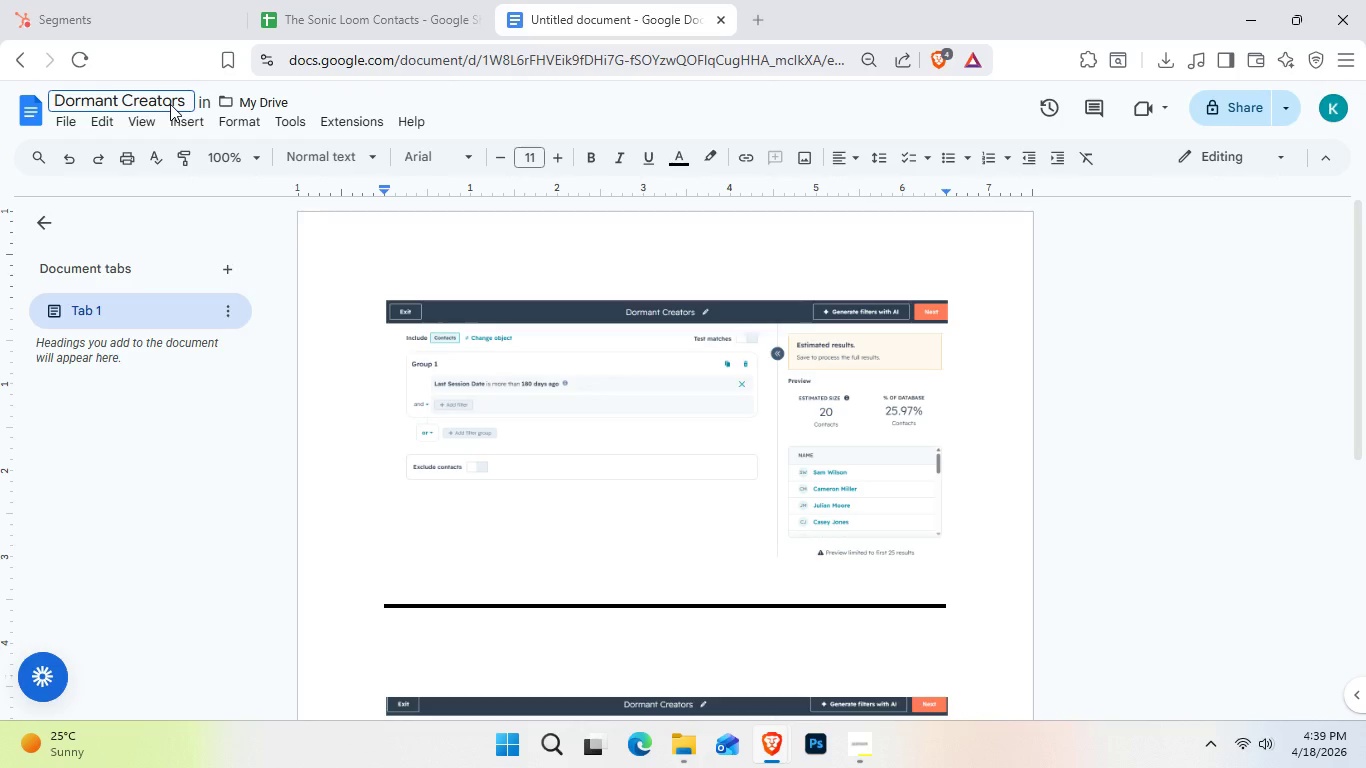 
key(Backspace)
 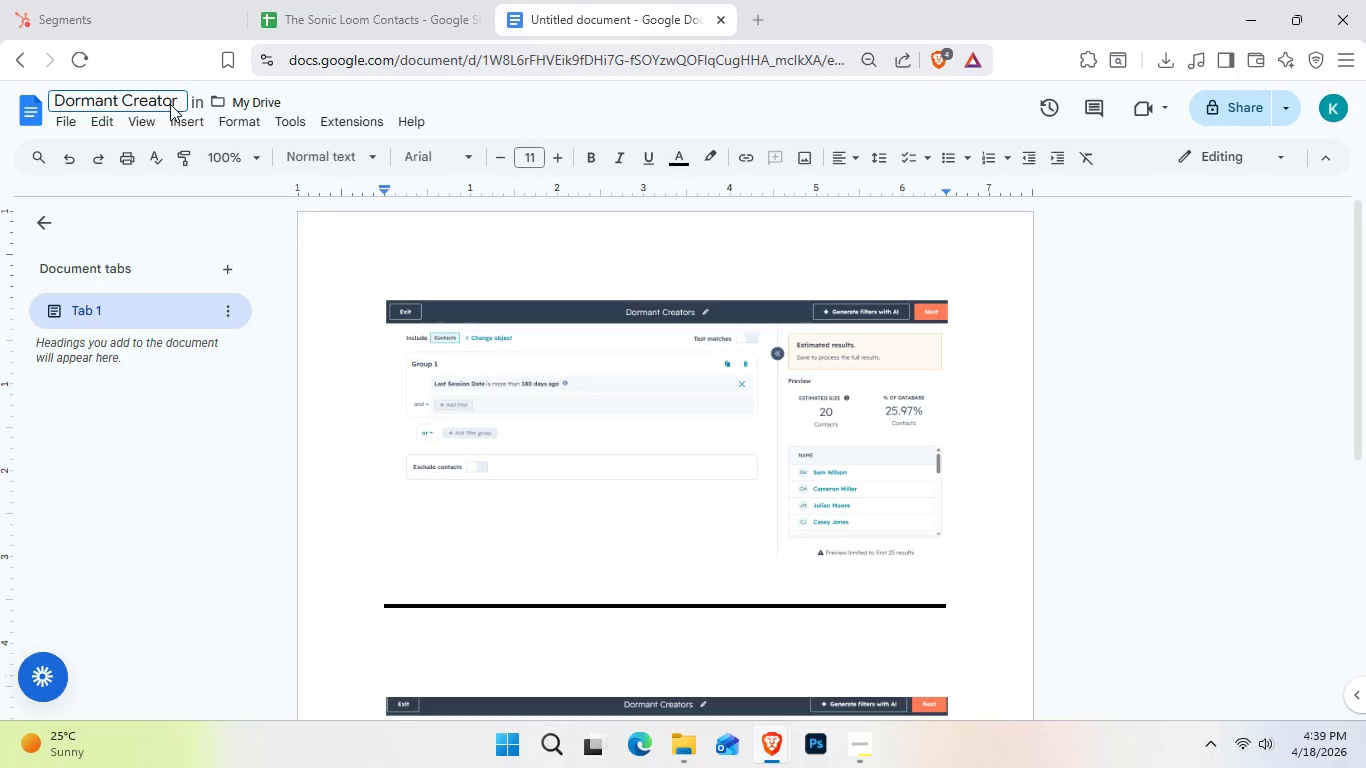 
key(Backspace)
 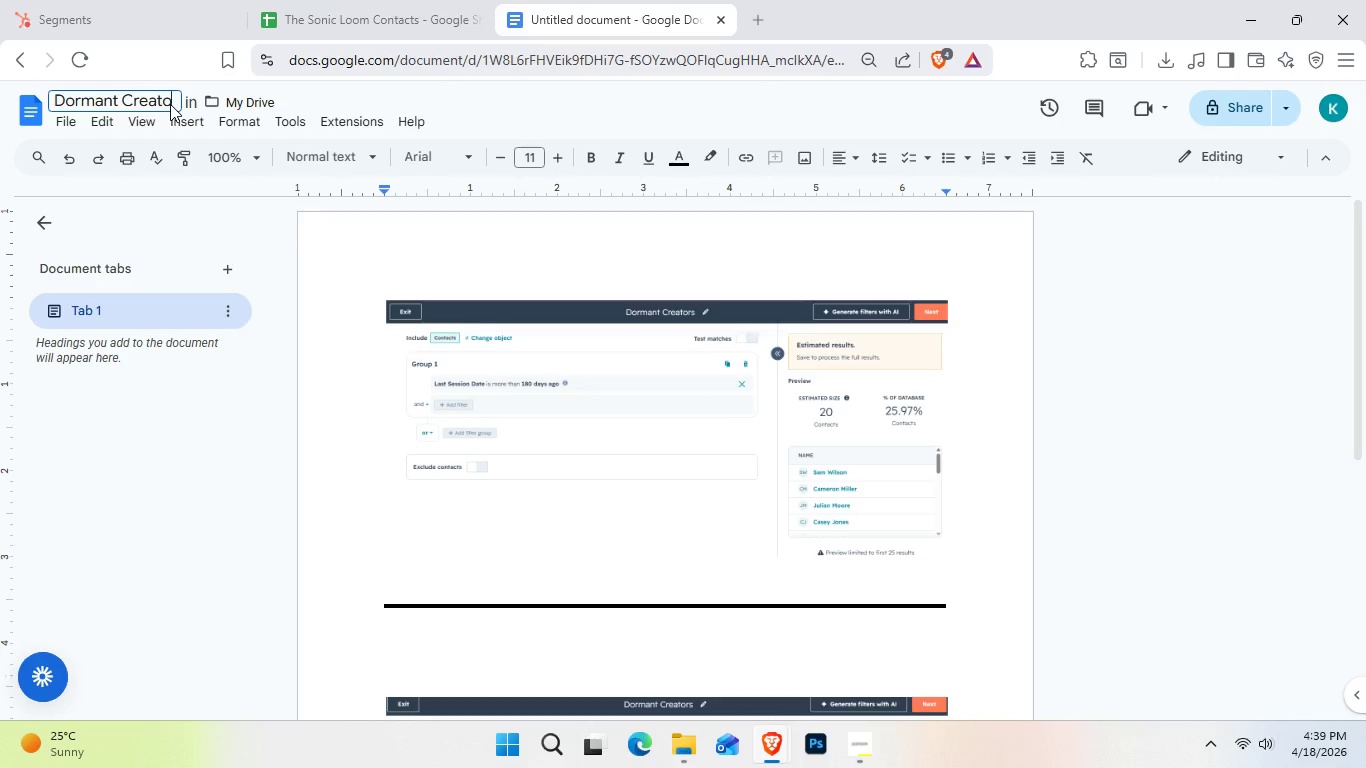 
key(Backspace)
 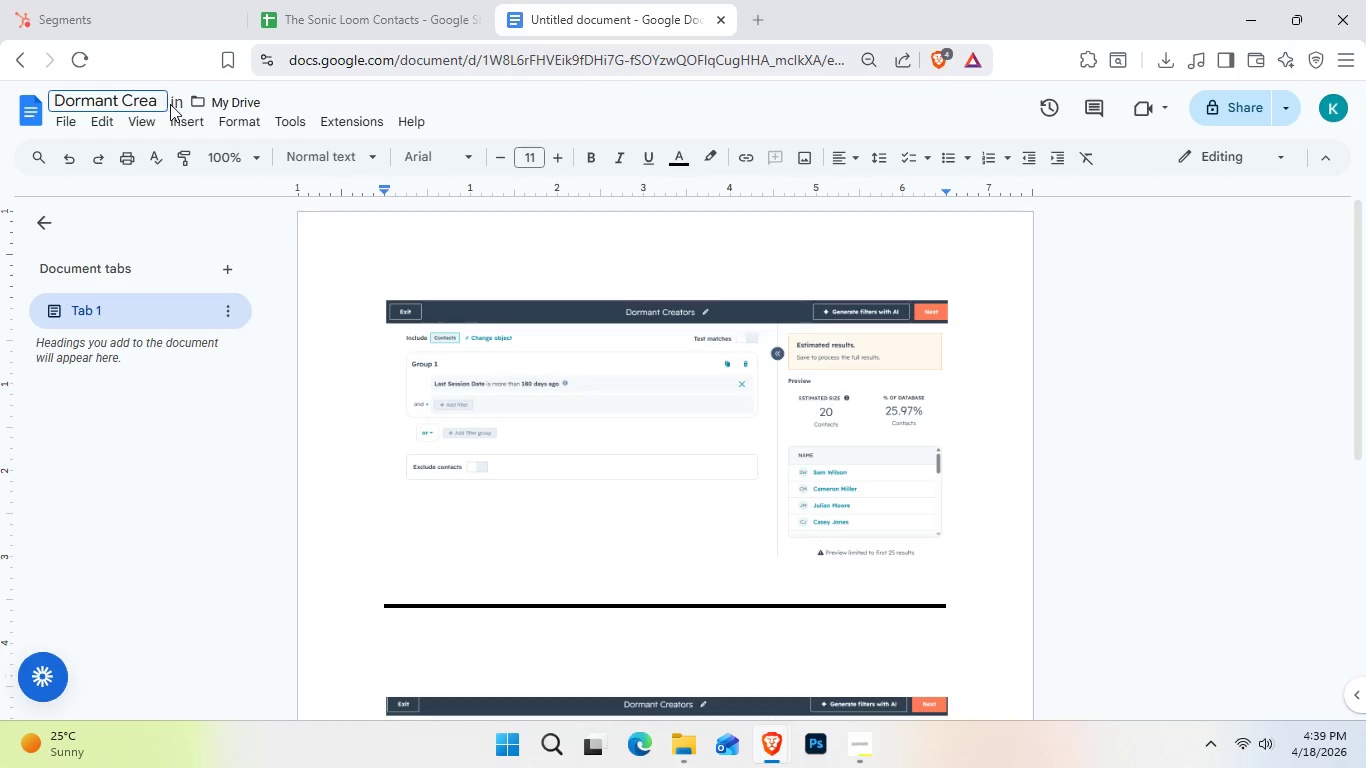 
key(Backspace)
 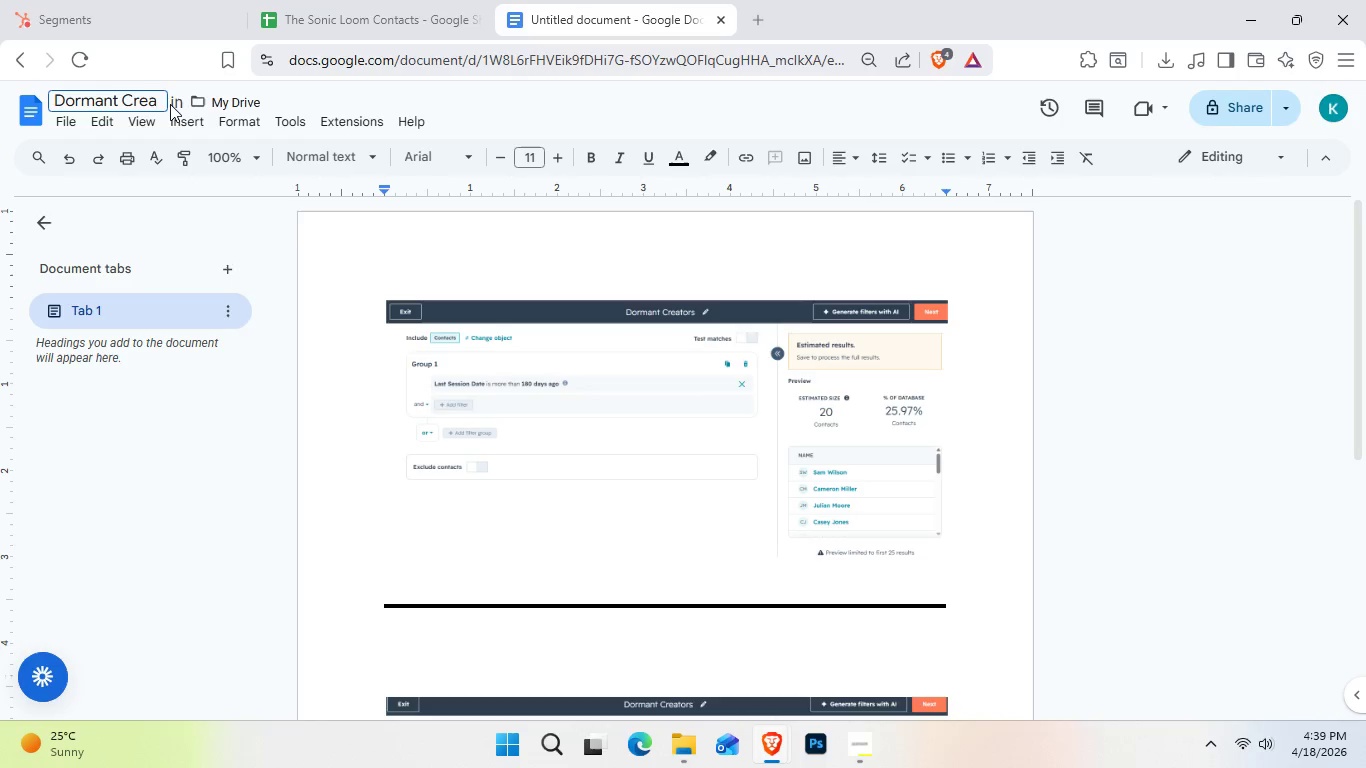 
key(Backspace)
 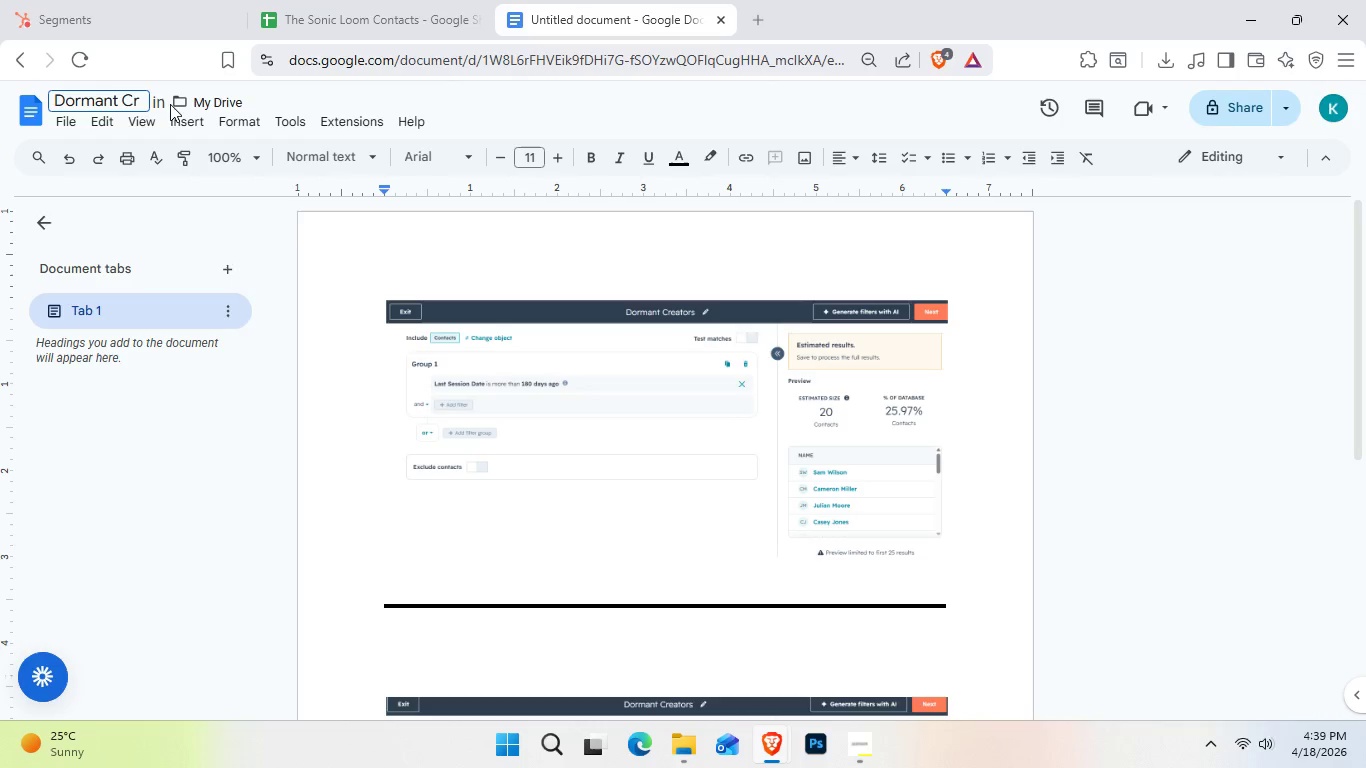 
key(Backspace)
 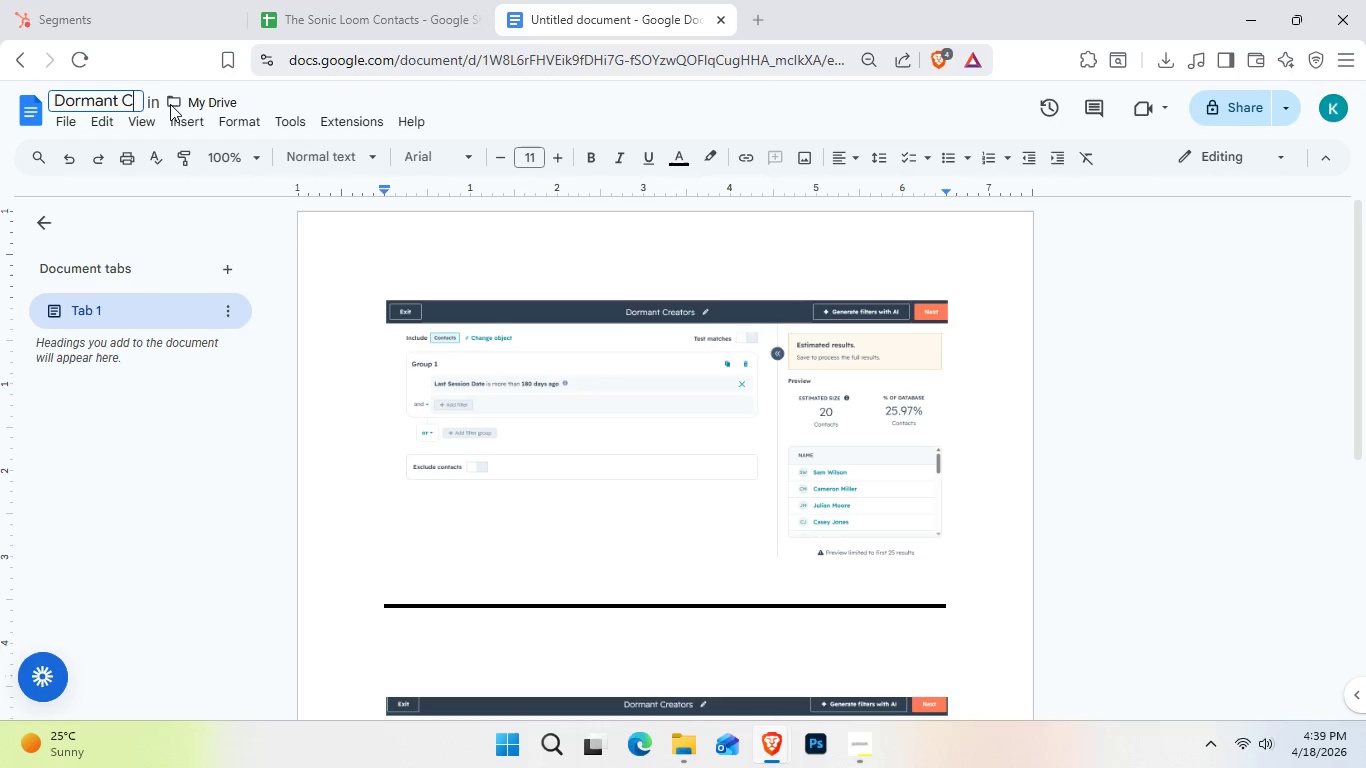 
key(Backspace)
 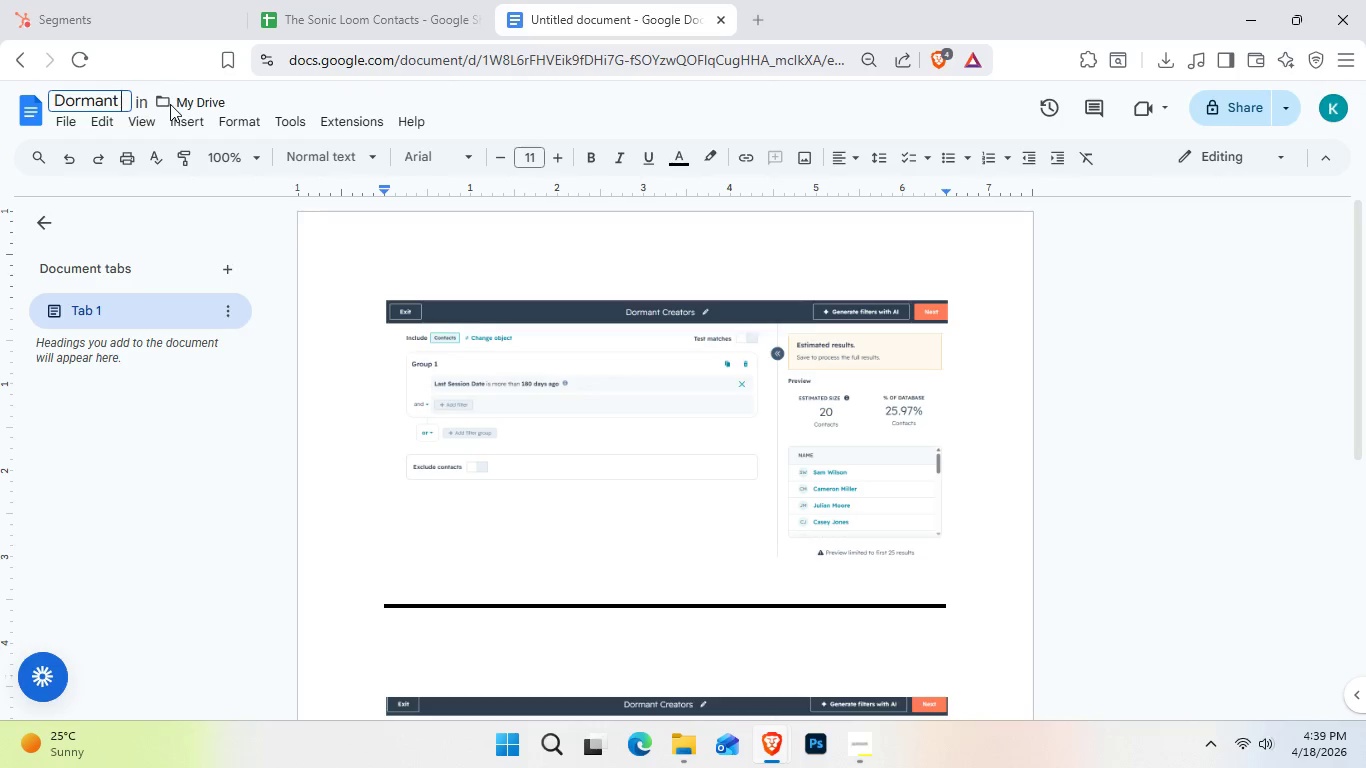 
key(Backspace)
 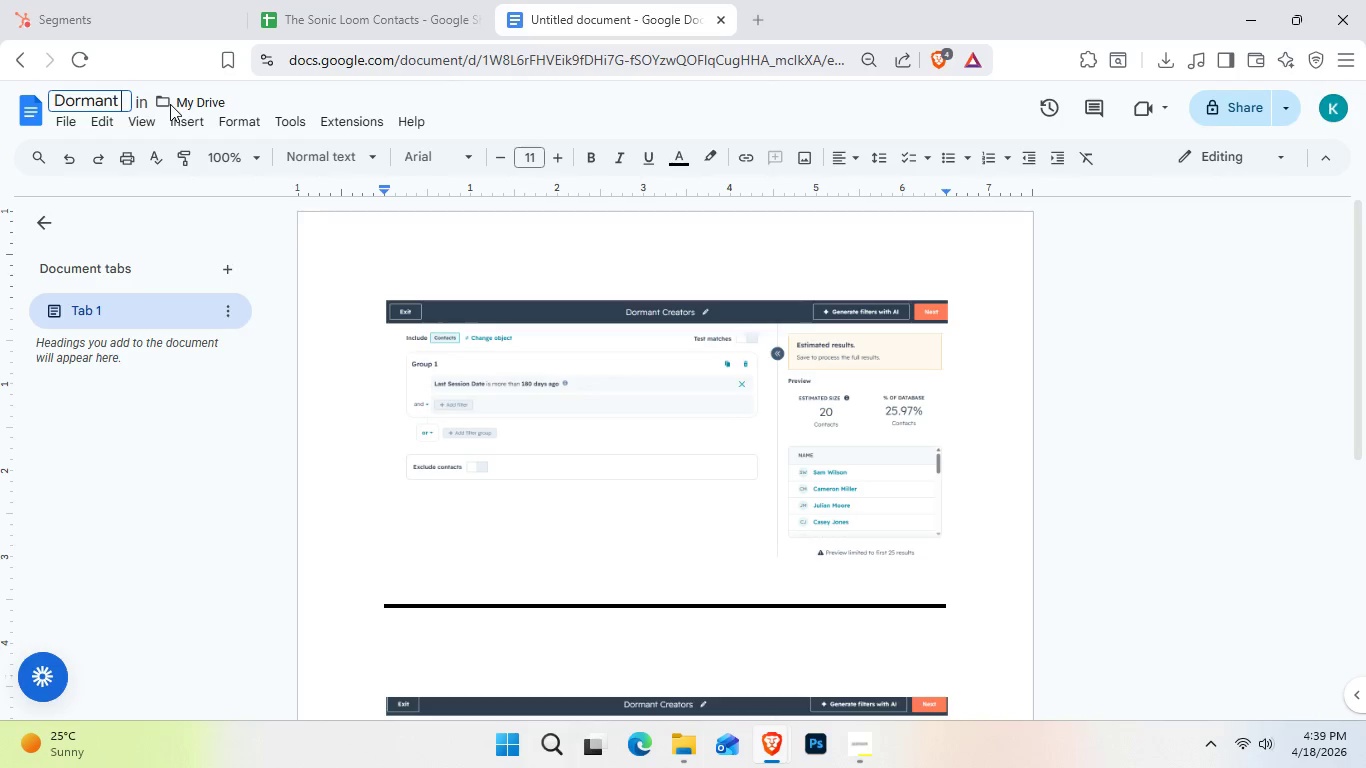 
key(Backspace)
 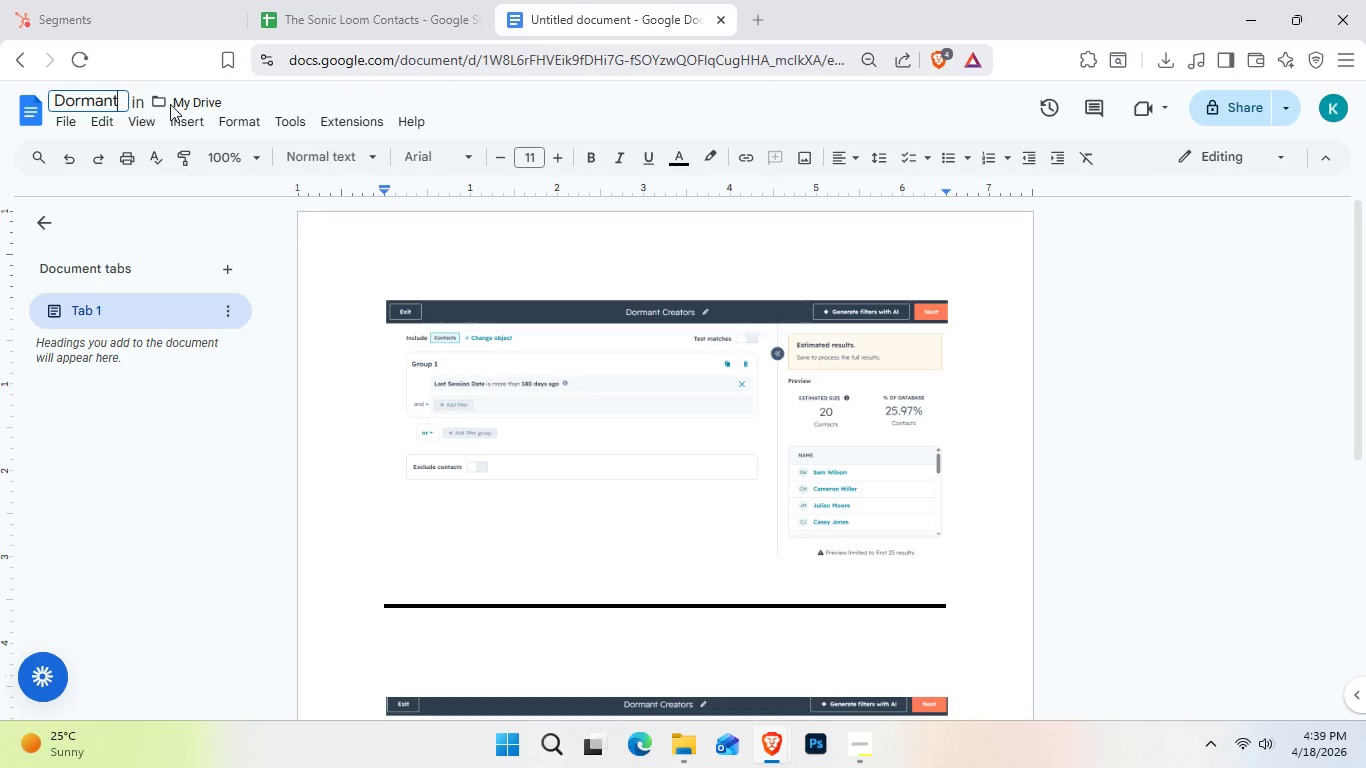 
key(Backspace)
 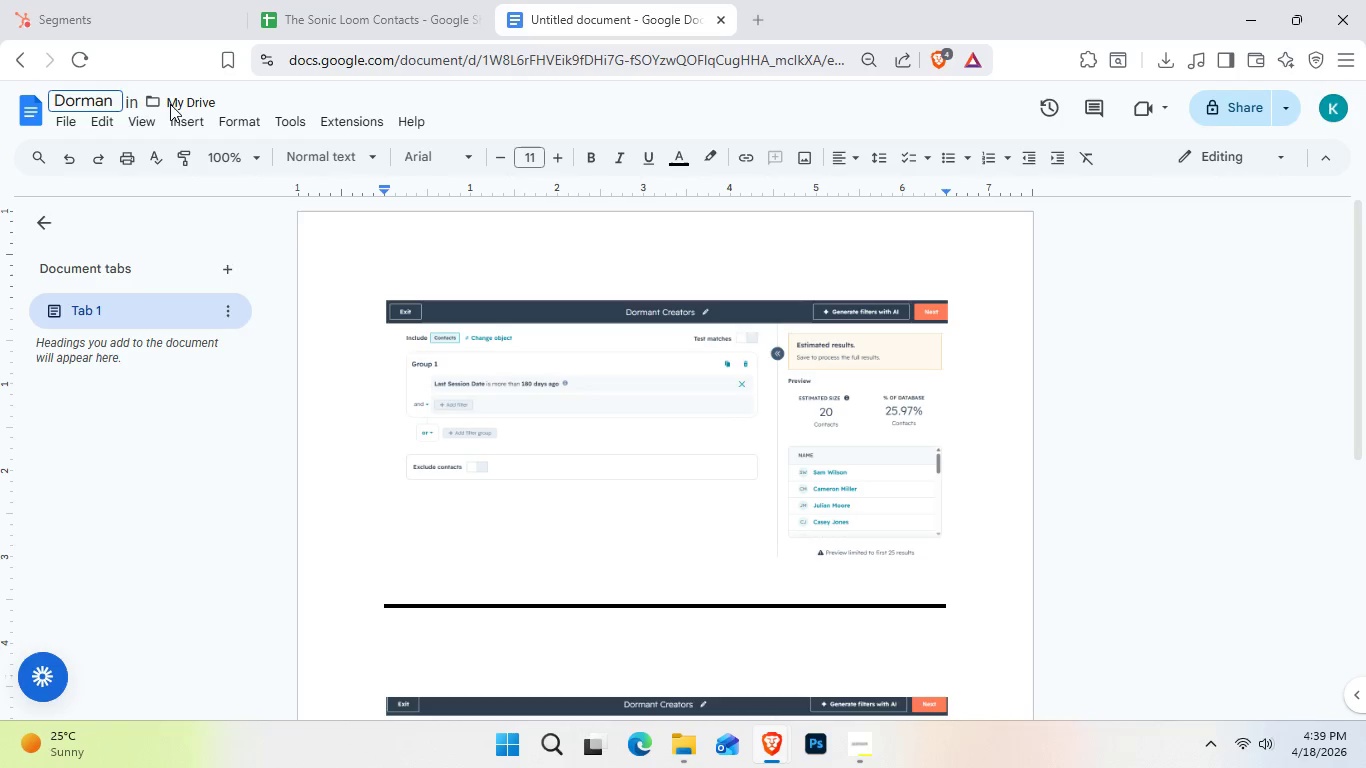 
key(Backspace)
 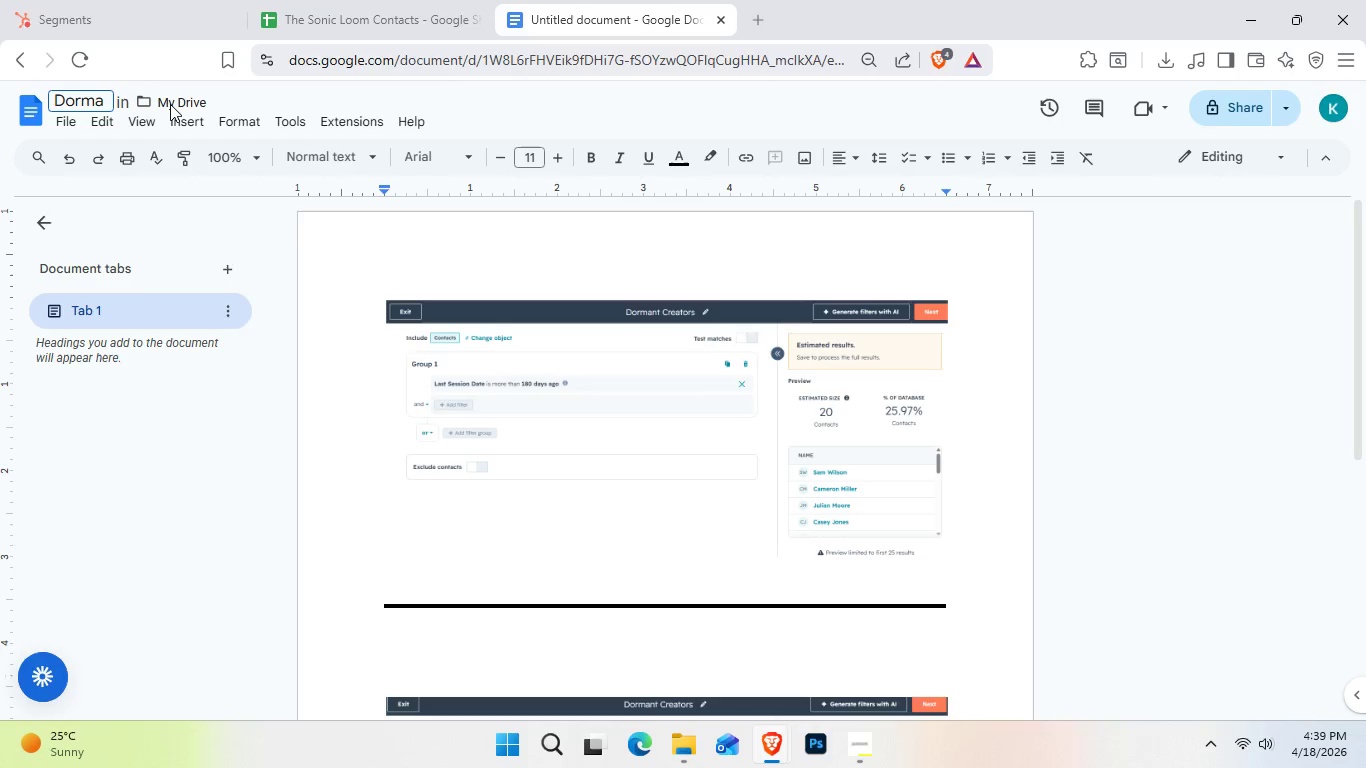 
key(Backspace)
 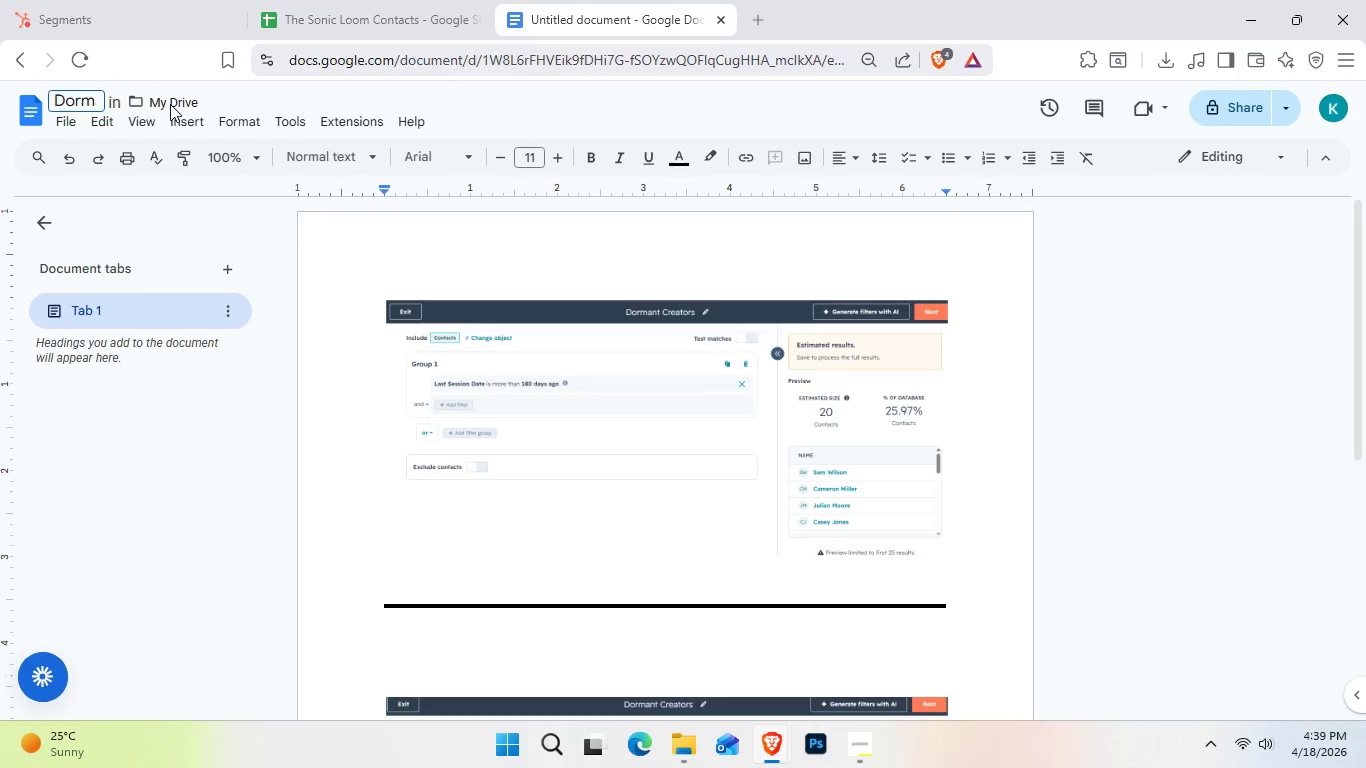 
key(Backspace)
 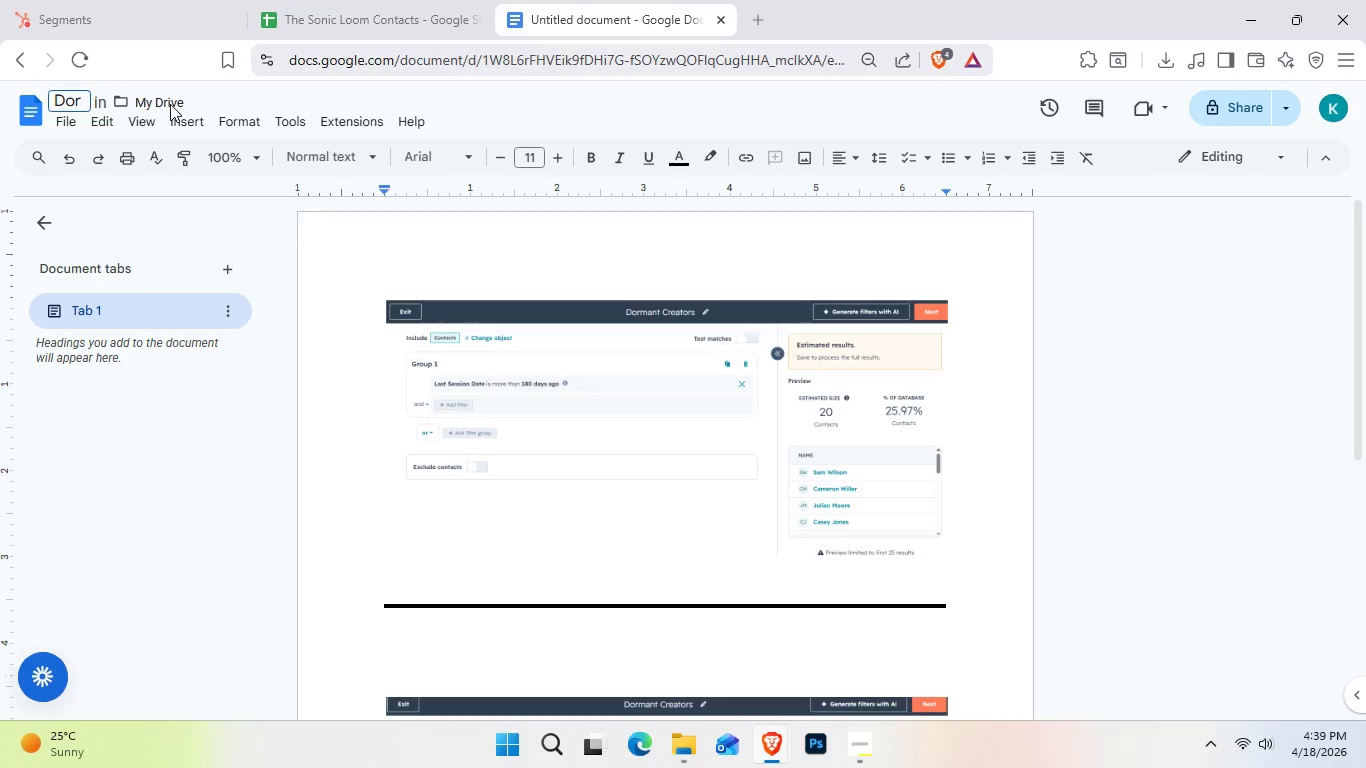 
key(Backspace)
 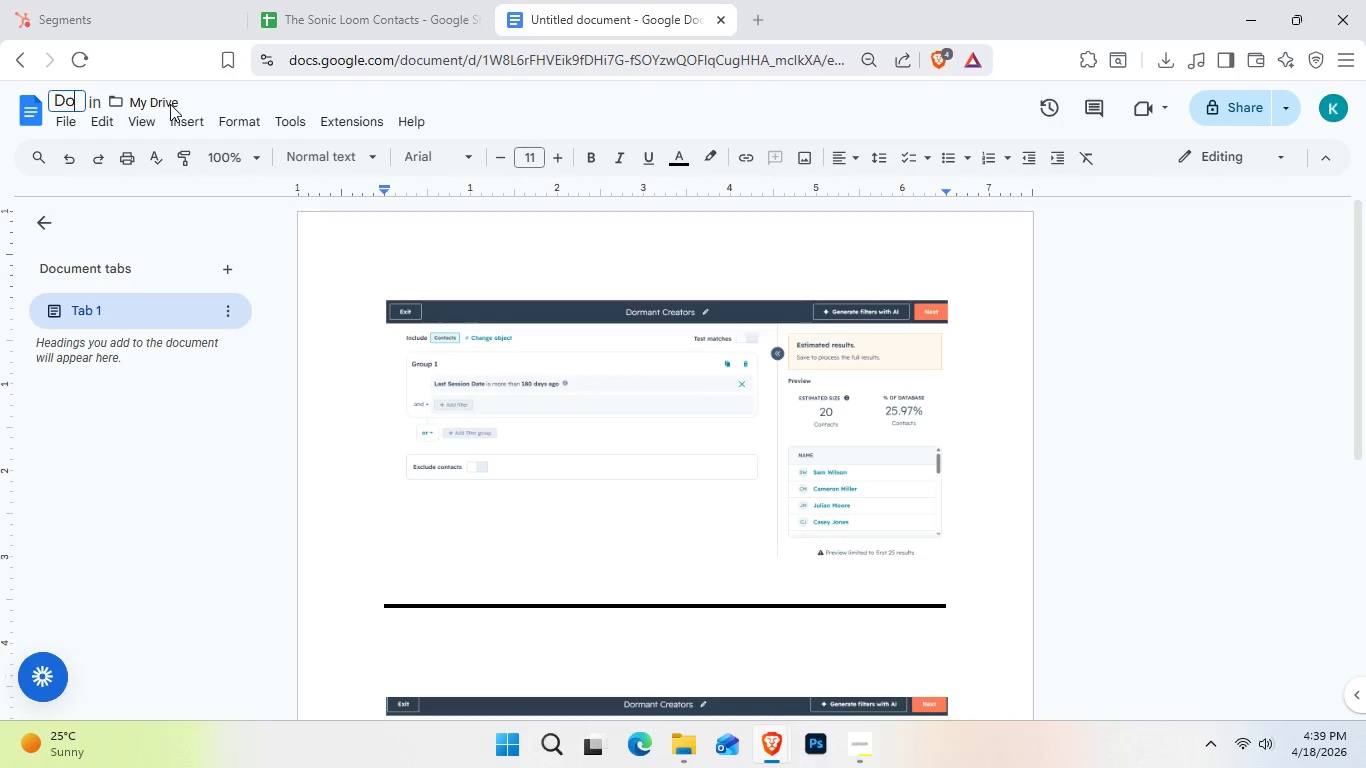 
key(Backspace)
 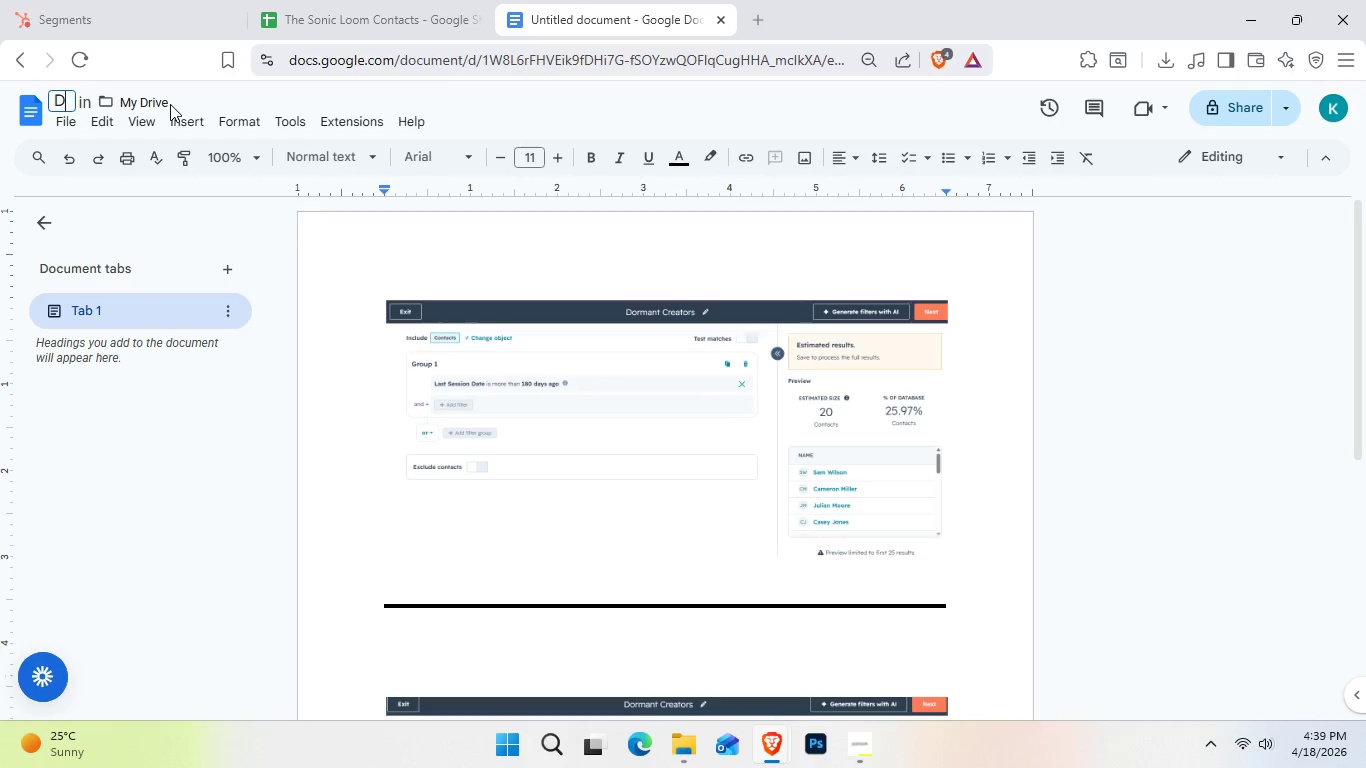 
key(Backspace)
 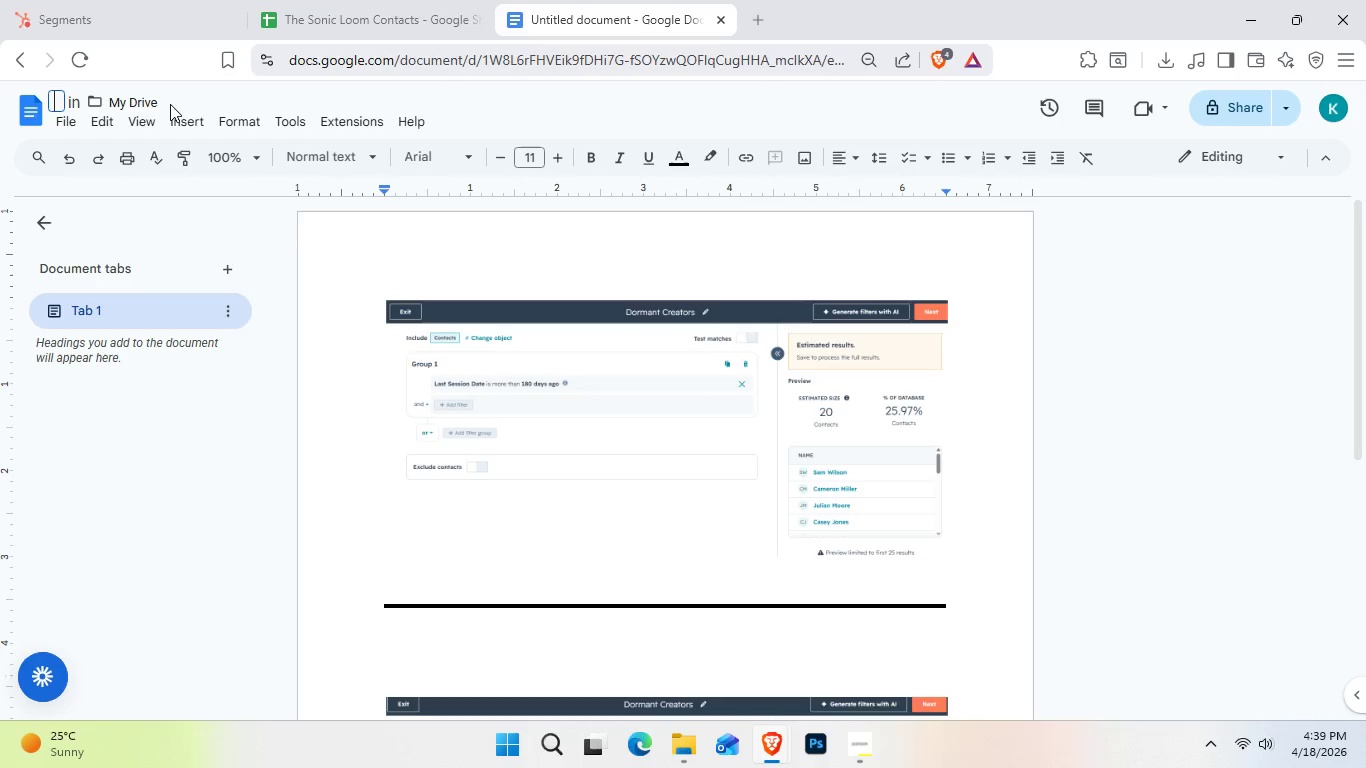 
key(Backspace)
 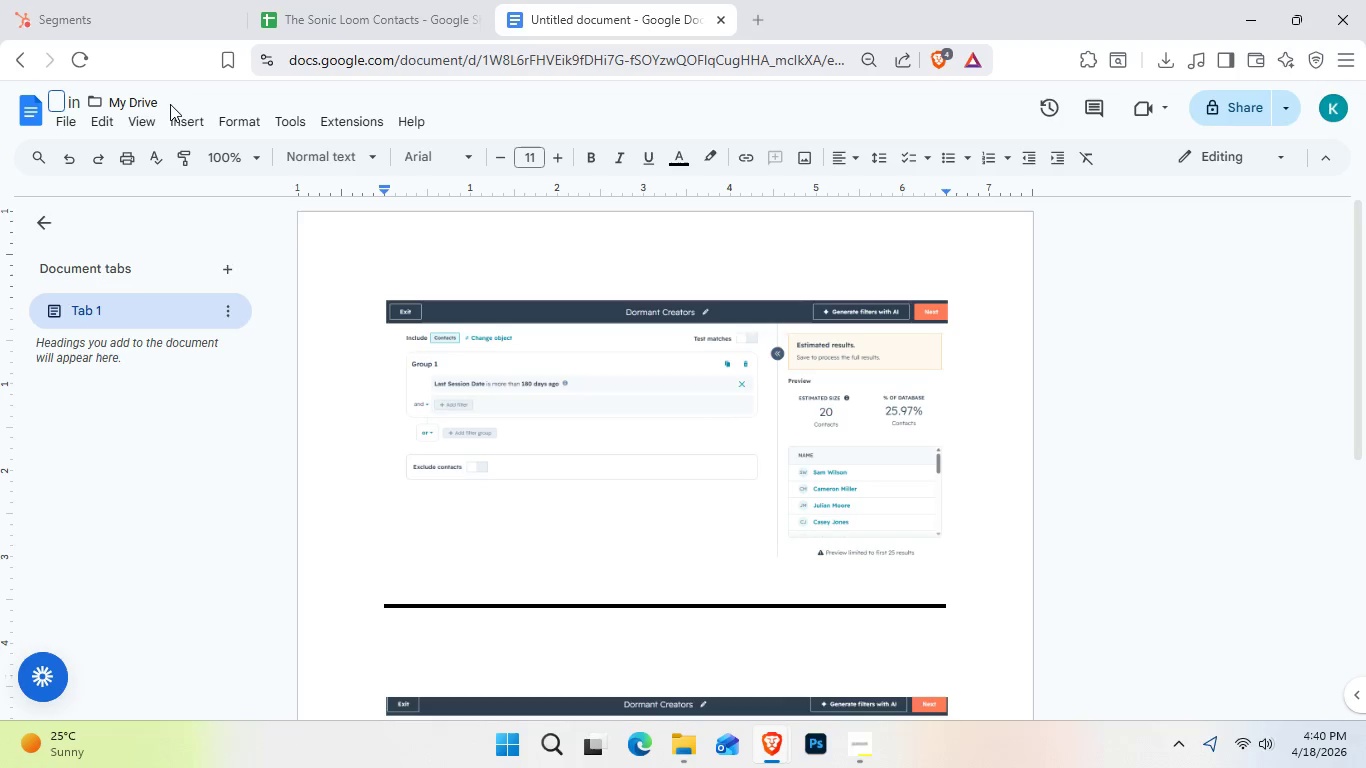 
wait(29.31)
 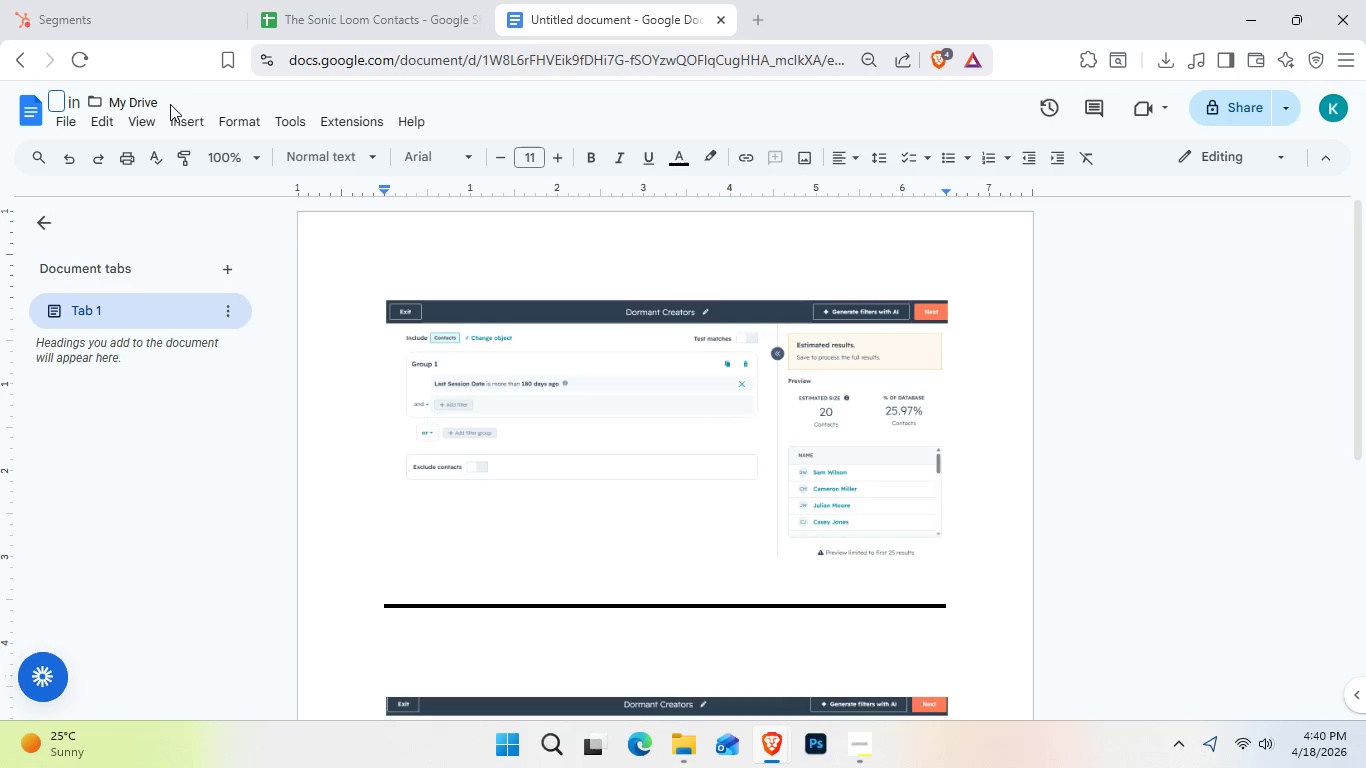 
scroll: coordinate [414, 417], scroll_direction: down, amount: 3.0
 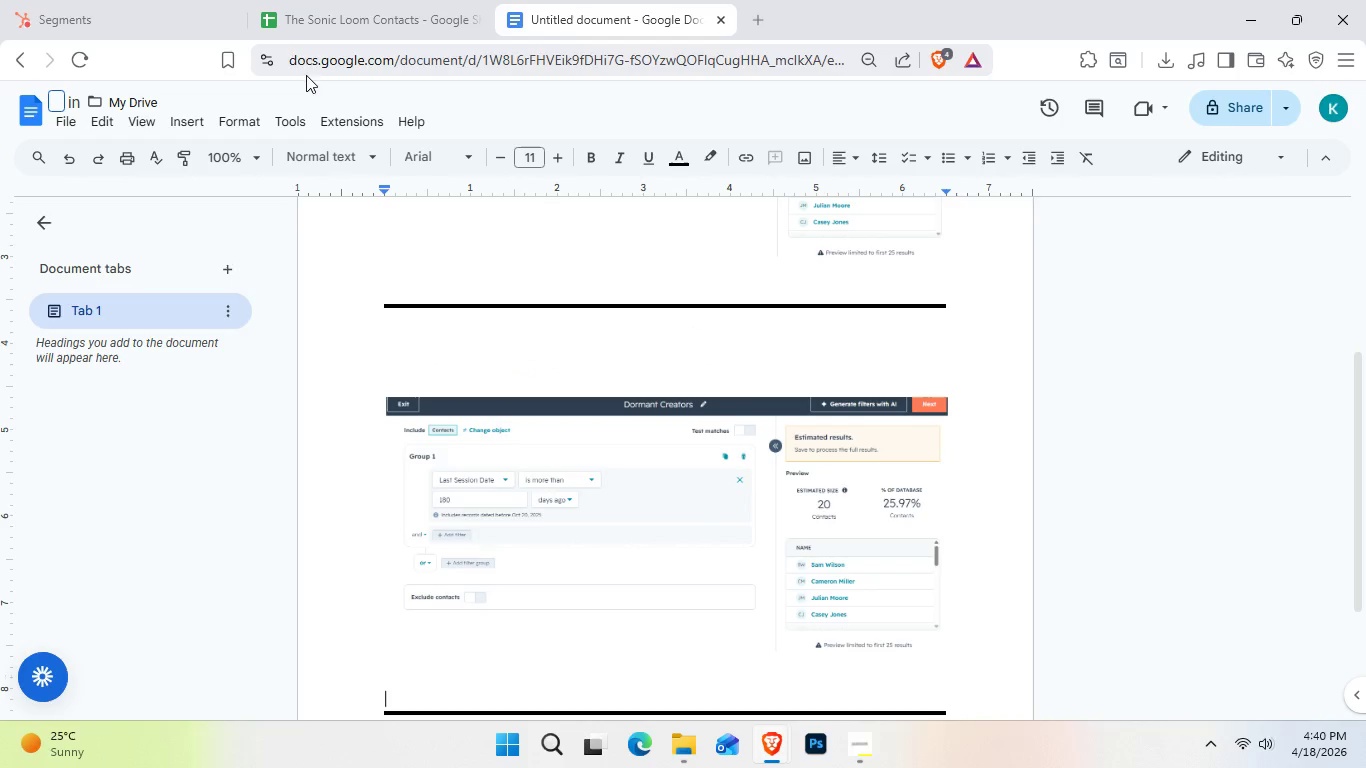 
left_click([335, 13])
 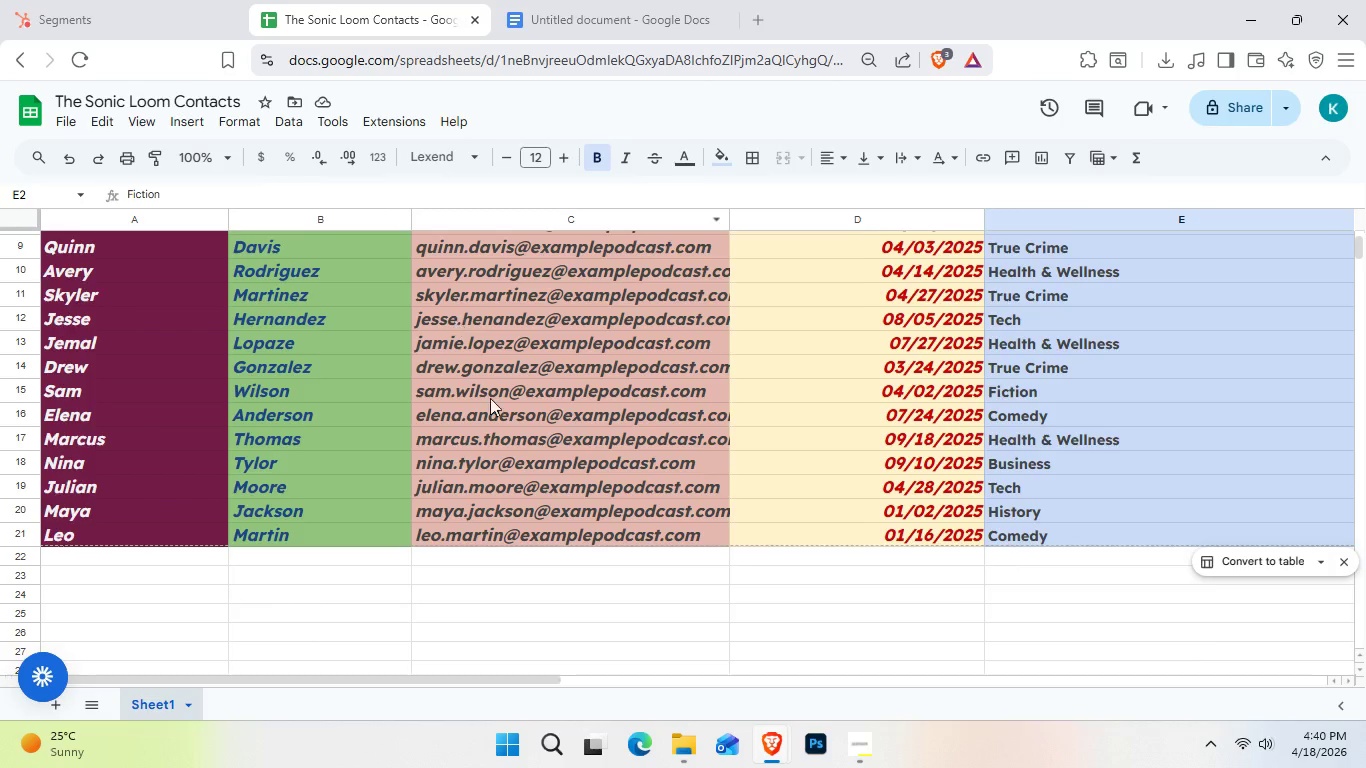 
scroll: coordinate [603, 514], scroll_direction: up, amount: 4.0
 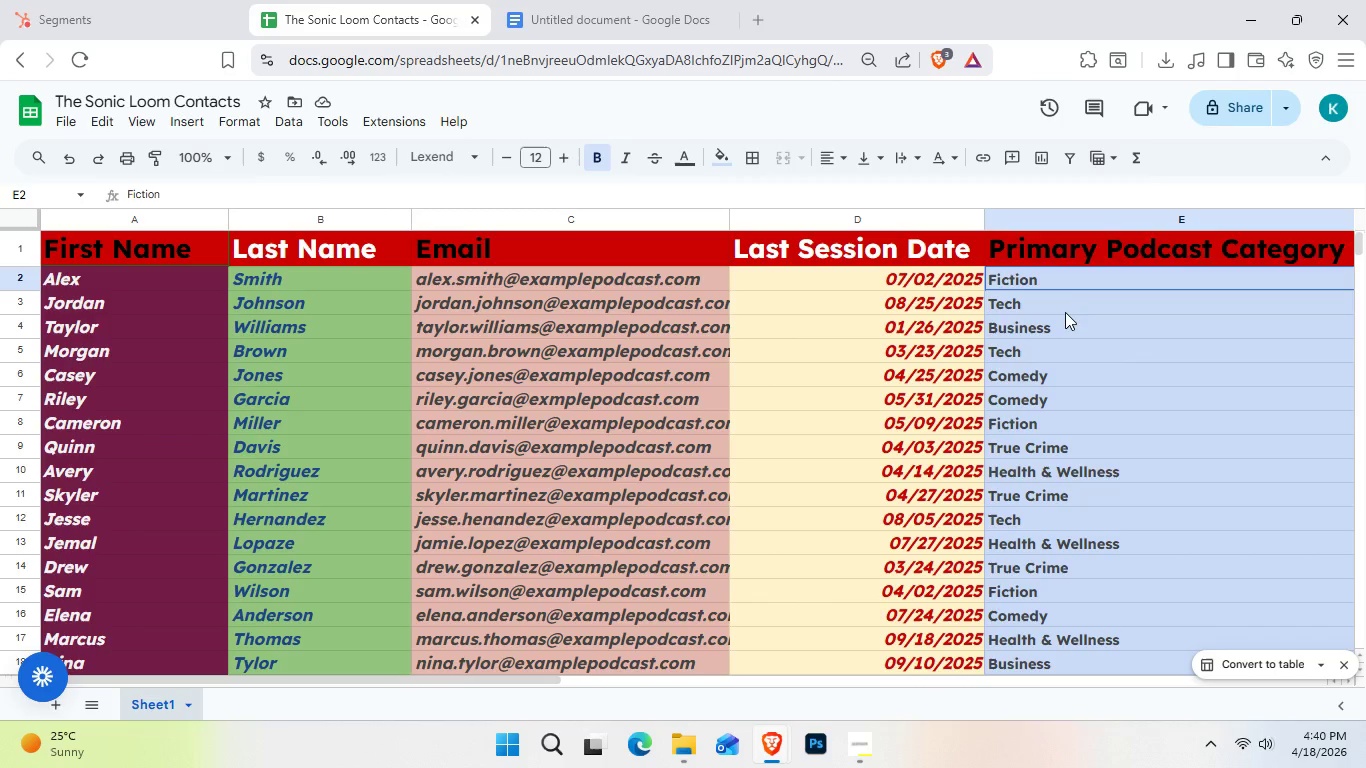 
left_click([1073, 275])
 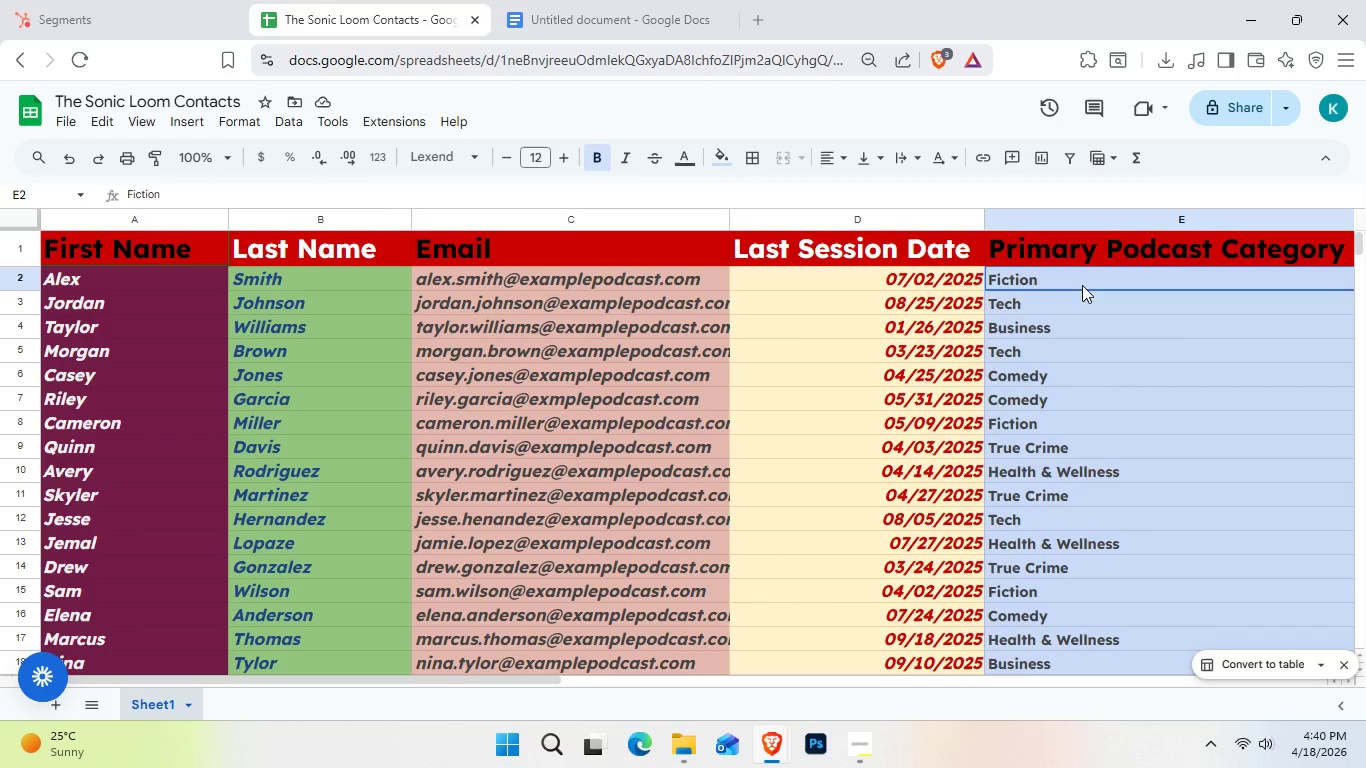 
key(Control+ControlLeft)
 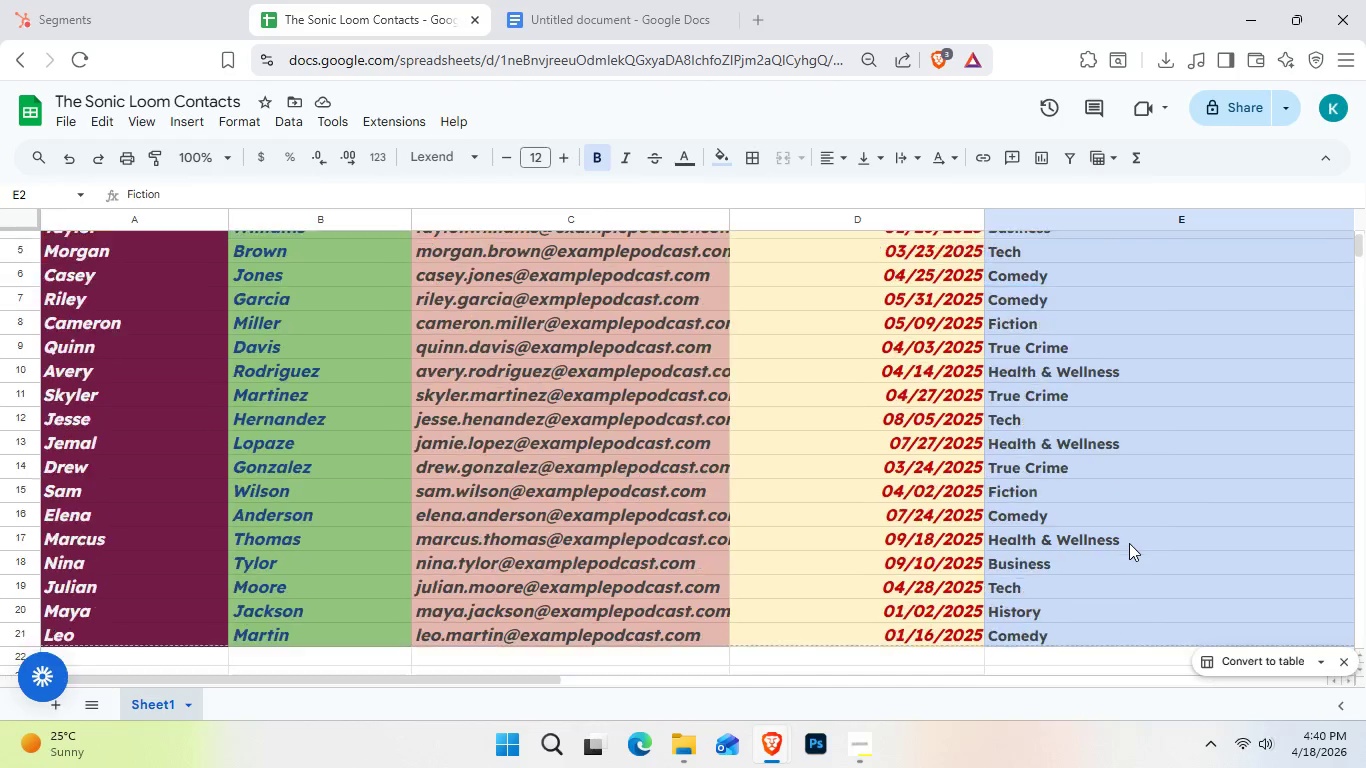 
scroll: coordinate [1129, 543], scroll_direction: down, amount: 2.0
 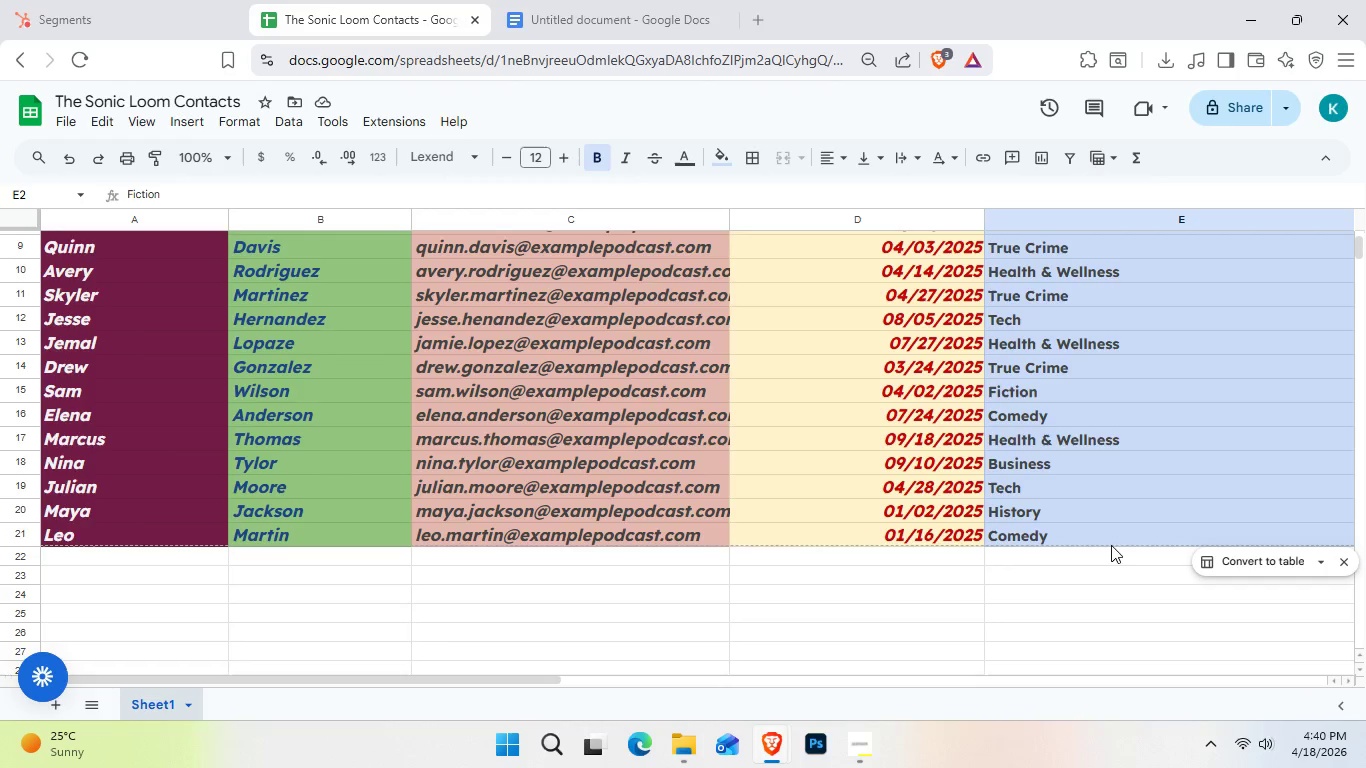 
hold_key(key=ControlLeft, duration=0.5)
left_click([1114, 533])
 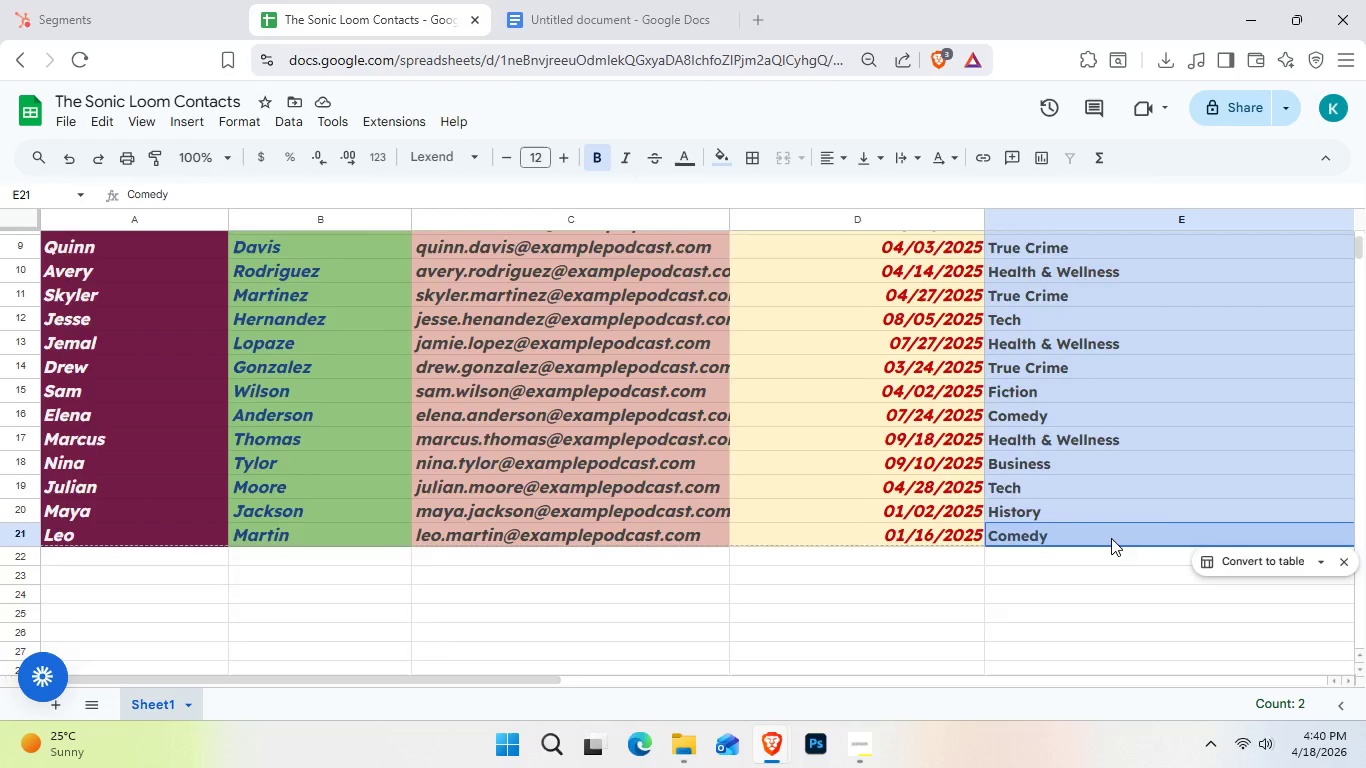 
hold_key(key=ShiftLeft, duration=0.94)
 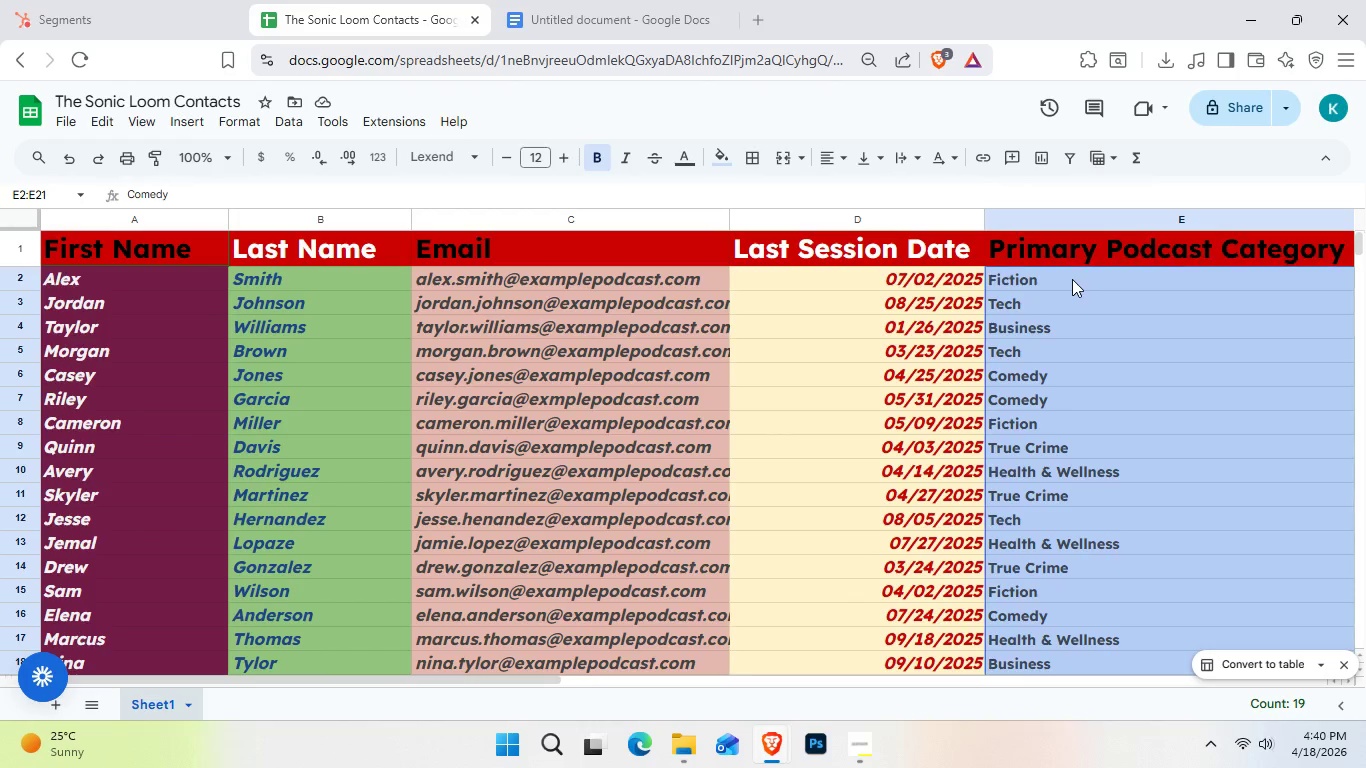 
scroll: coordinate [1111, 538], scroll_direction: up, amount: 3.0
 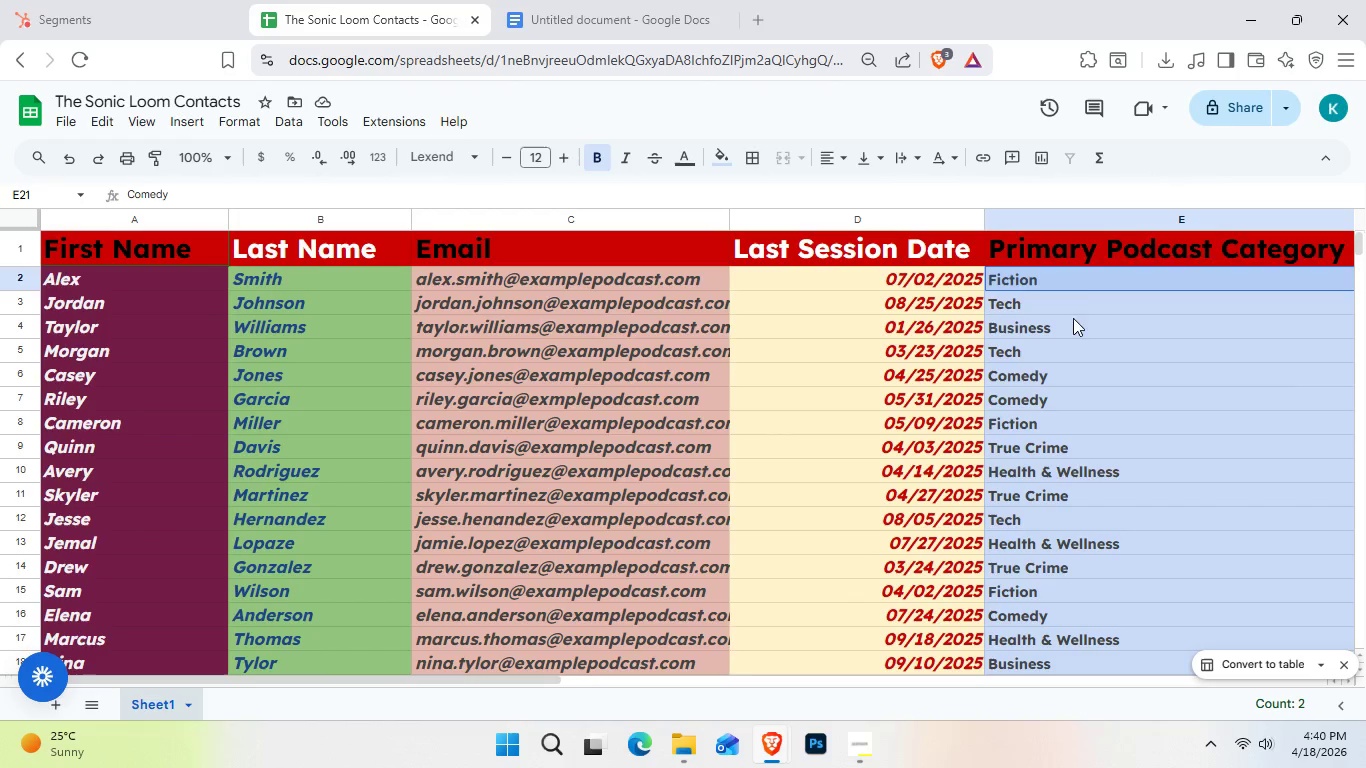 
left_click([1087, 307])
 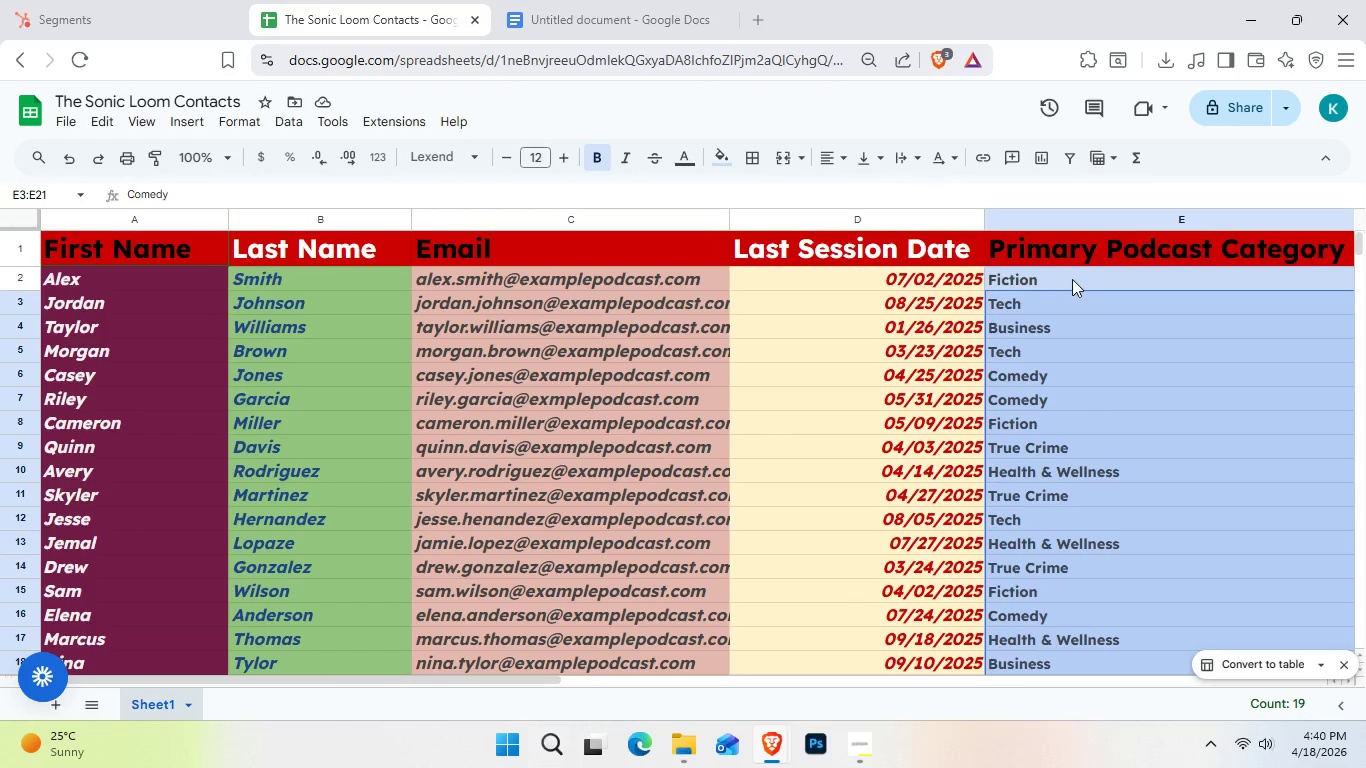 
hold_key(key=ShiftLeft, duration=0.59)
left_click([1072, 279])
 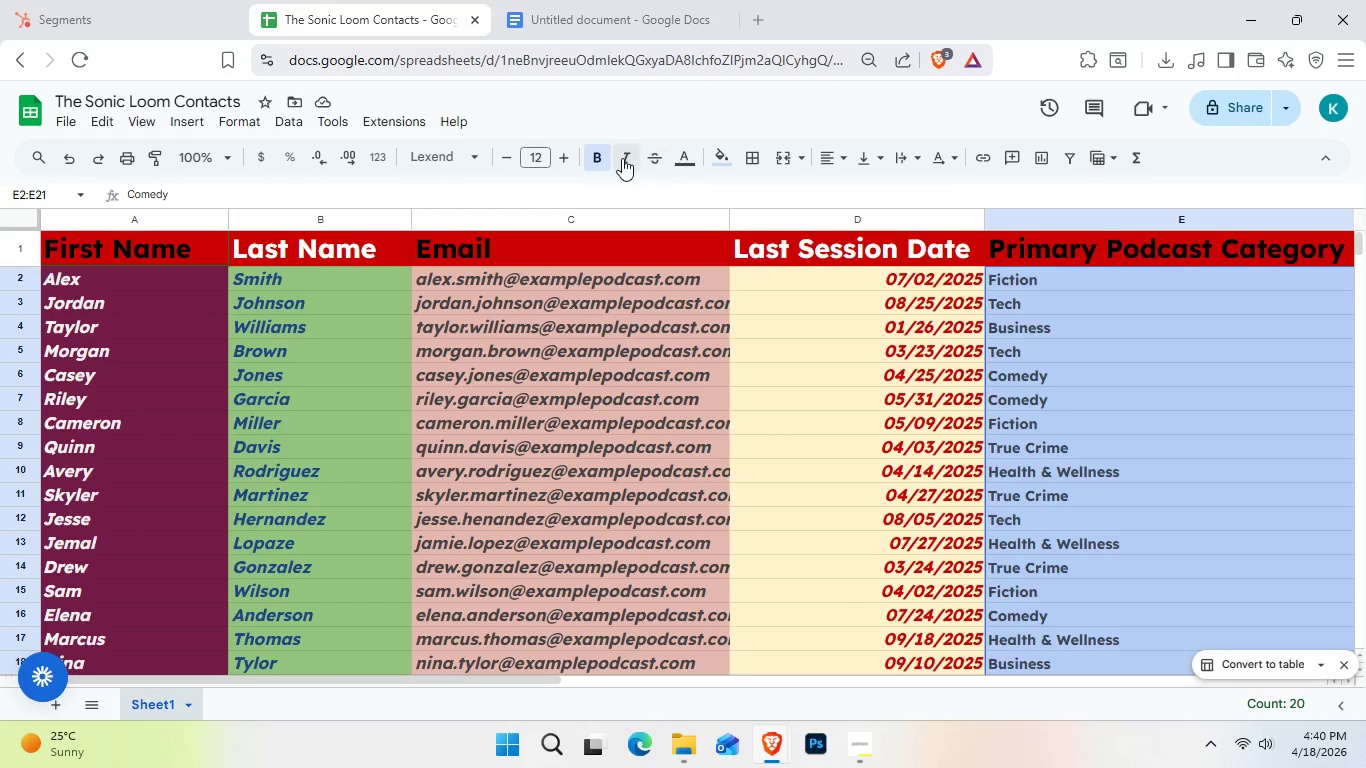 
left_click([567, 159])
 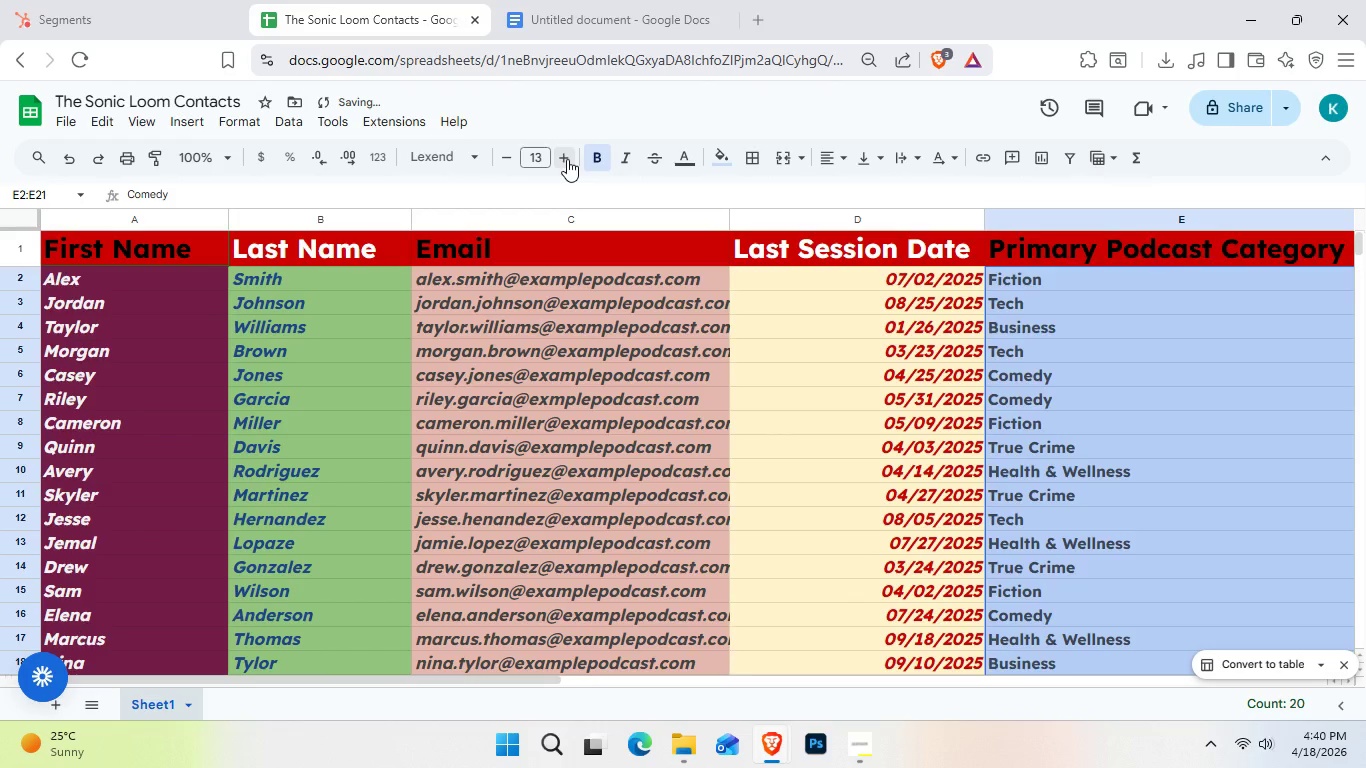 
left_click([567, 159])
 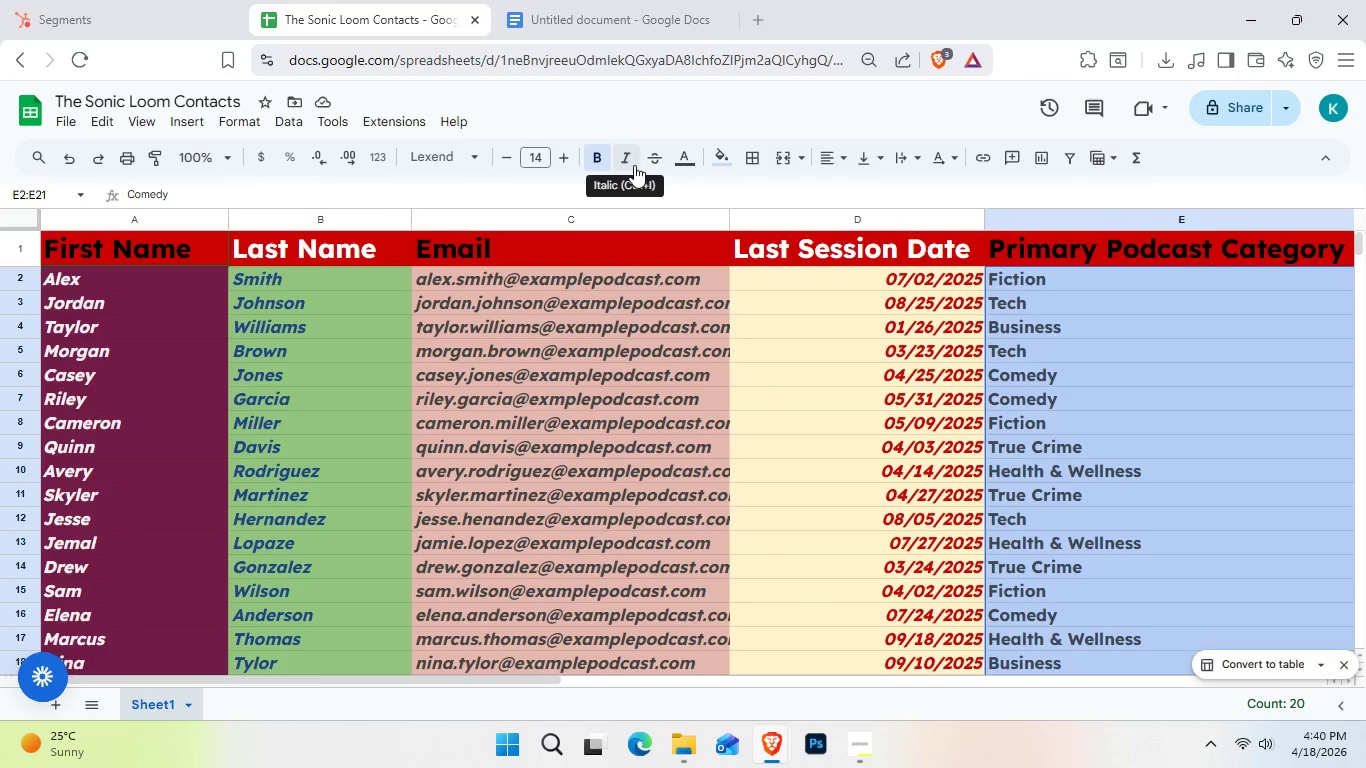 
wait(7.22)
 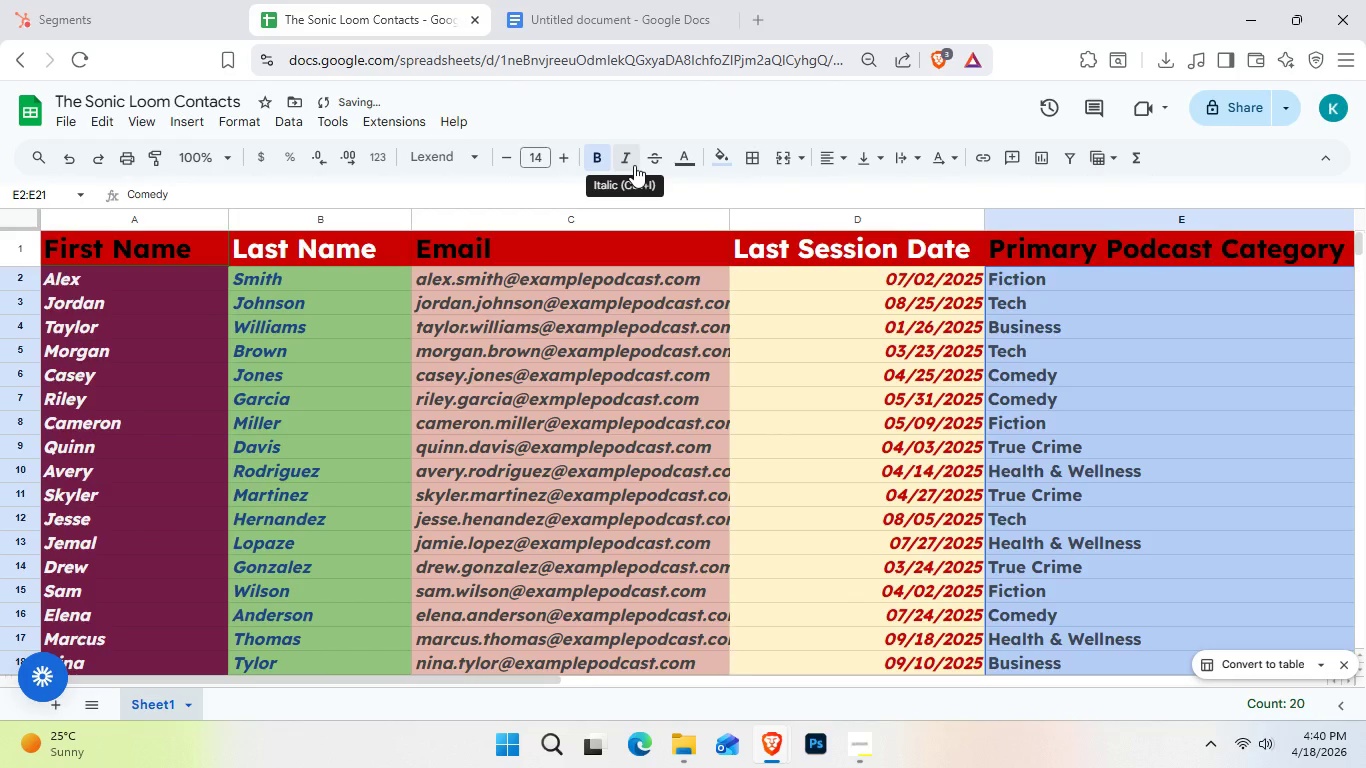 
left_click([634, 165])
 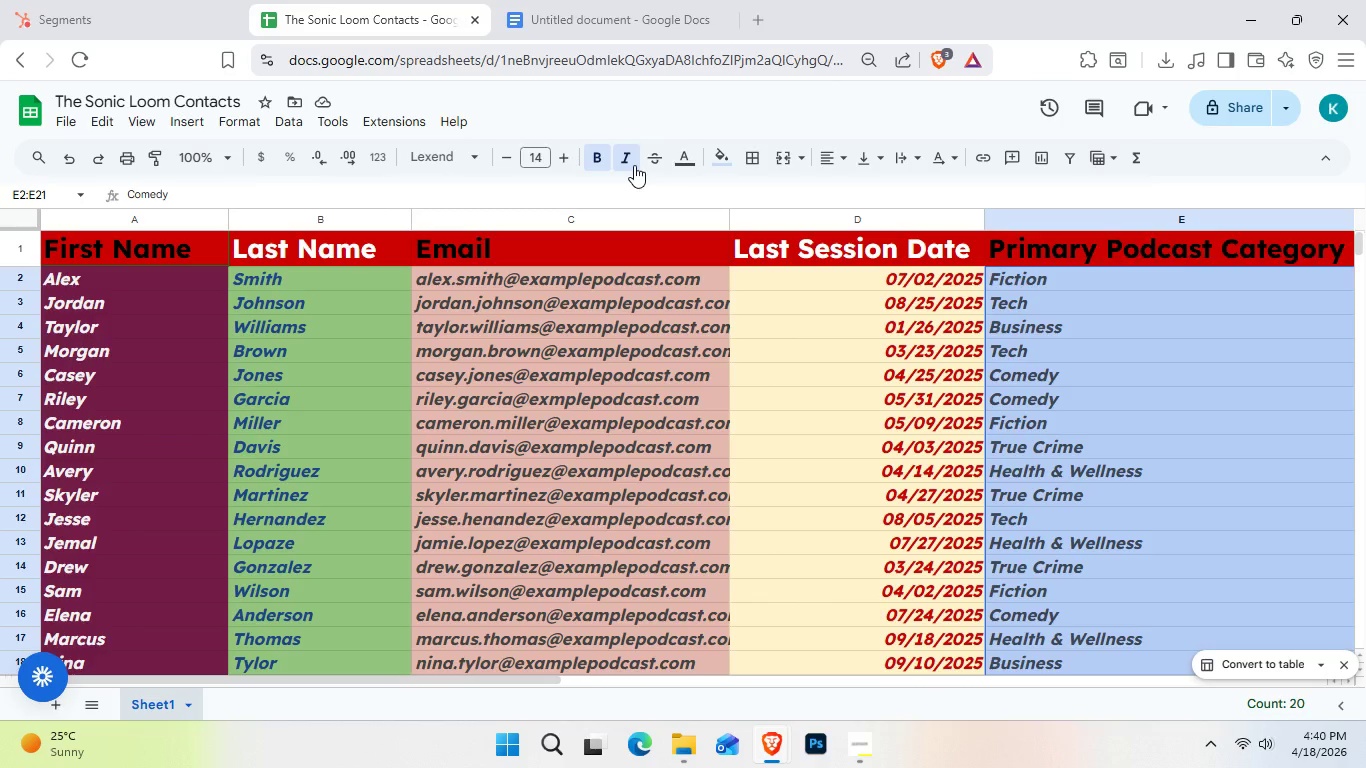 
wait(18.12)
 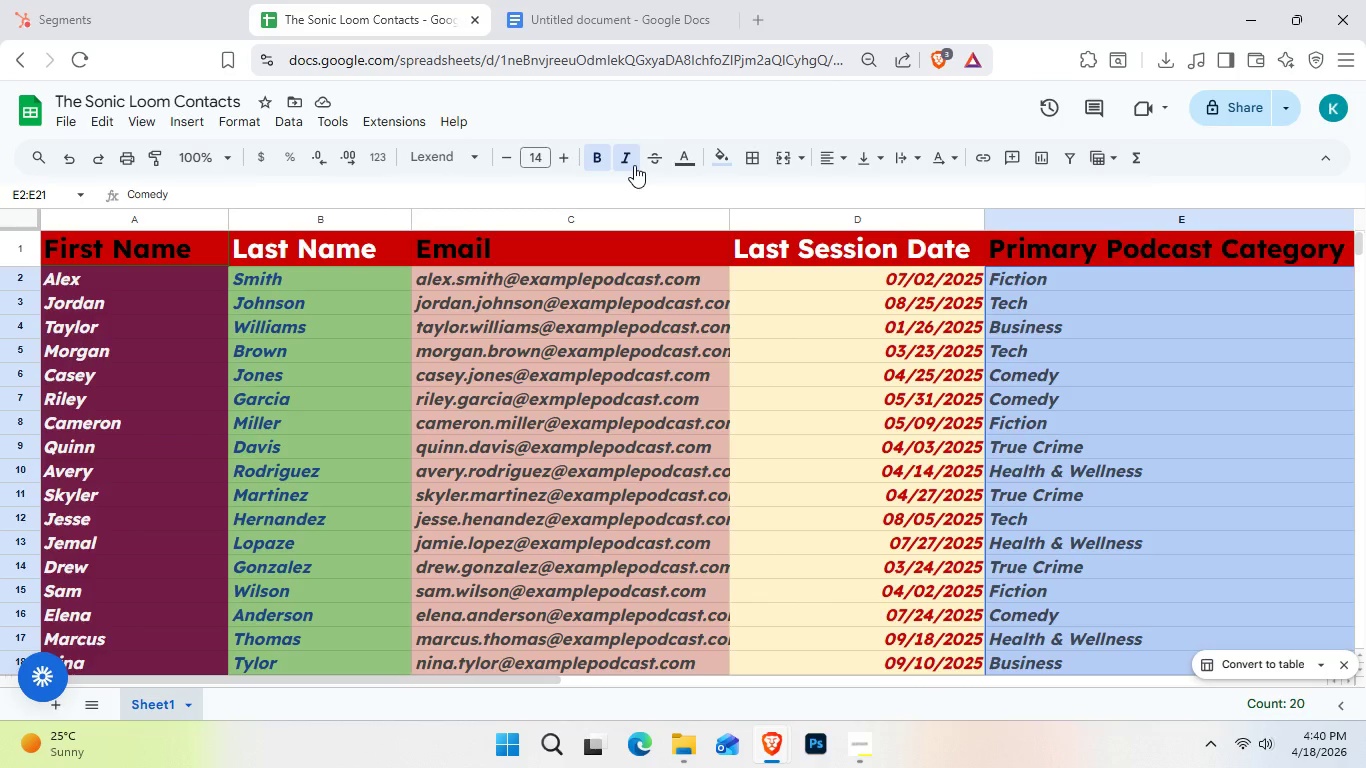 
left_click([797, 298])
 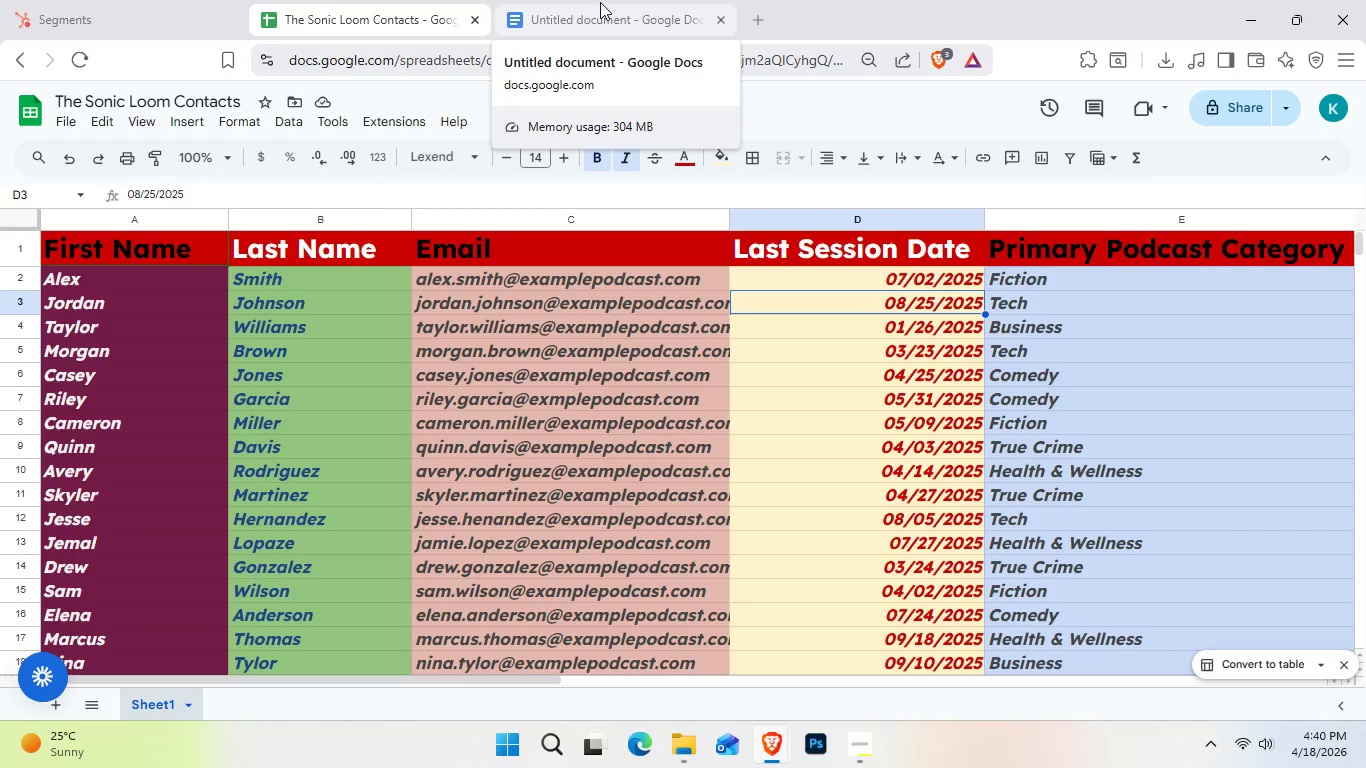 
left_click_drag(start_coordinate=[866, 752], to_coordinate=[873, 750])
 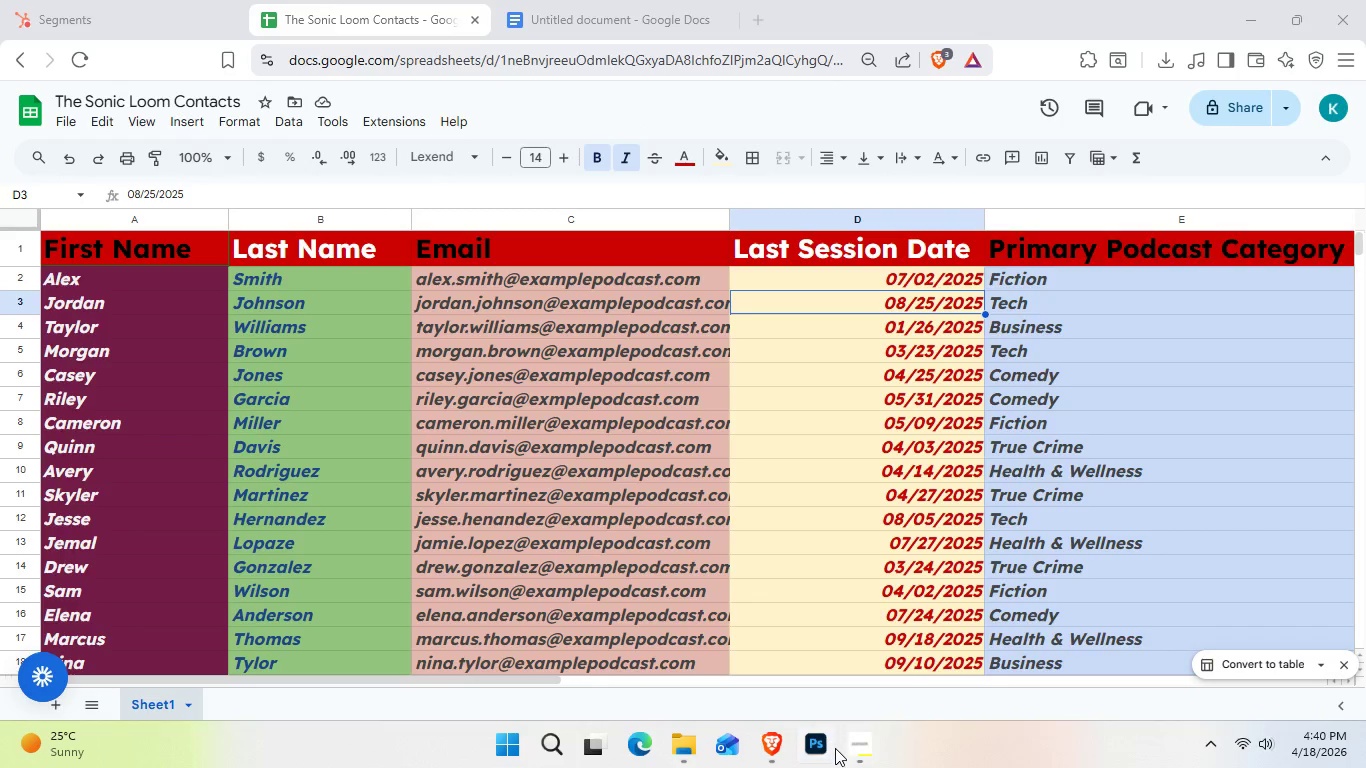 
left_click([874, 764])